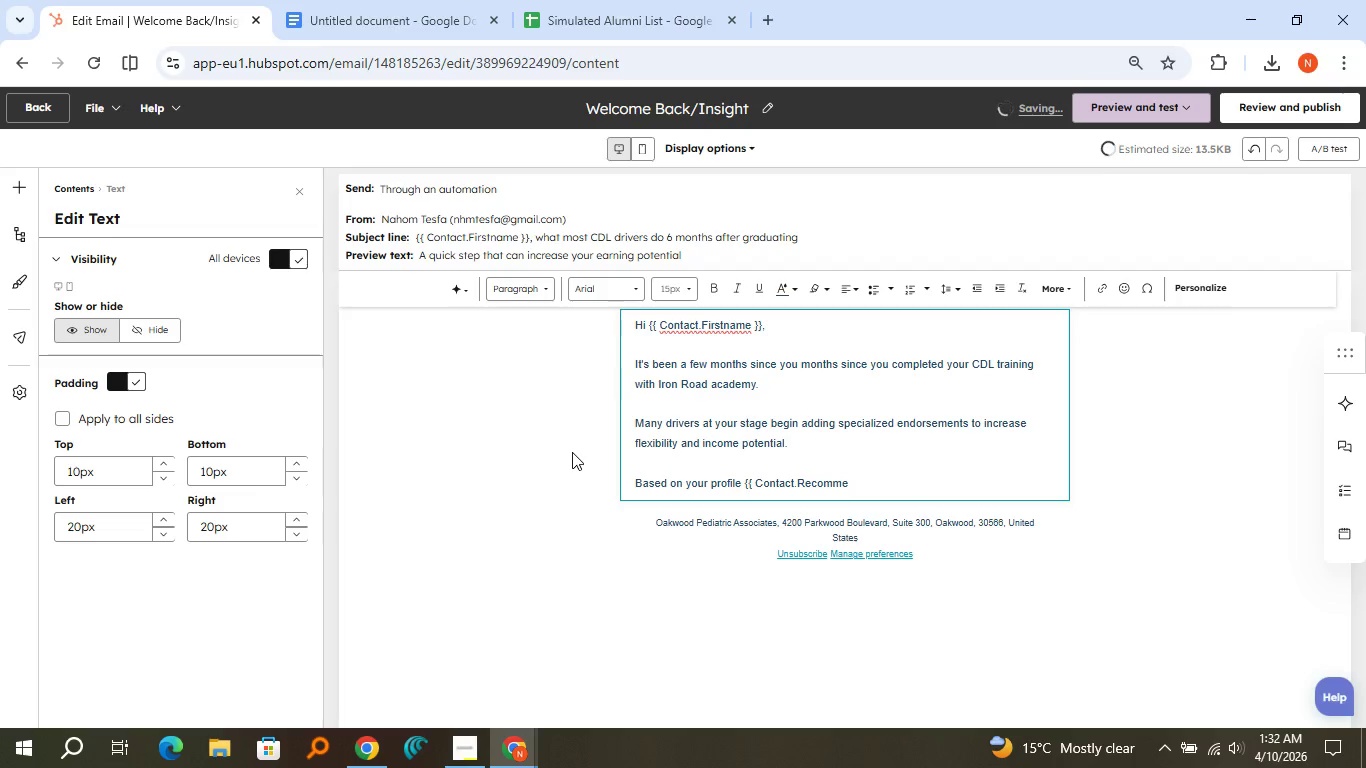 
type(nded)
 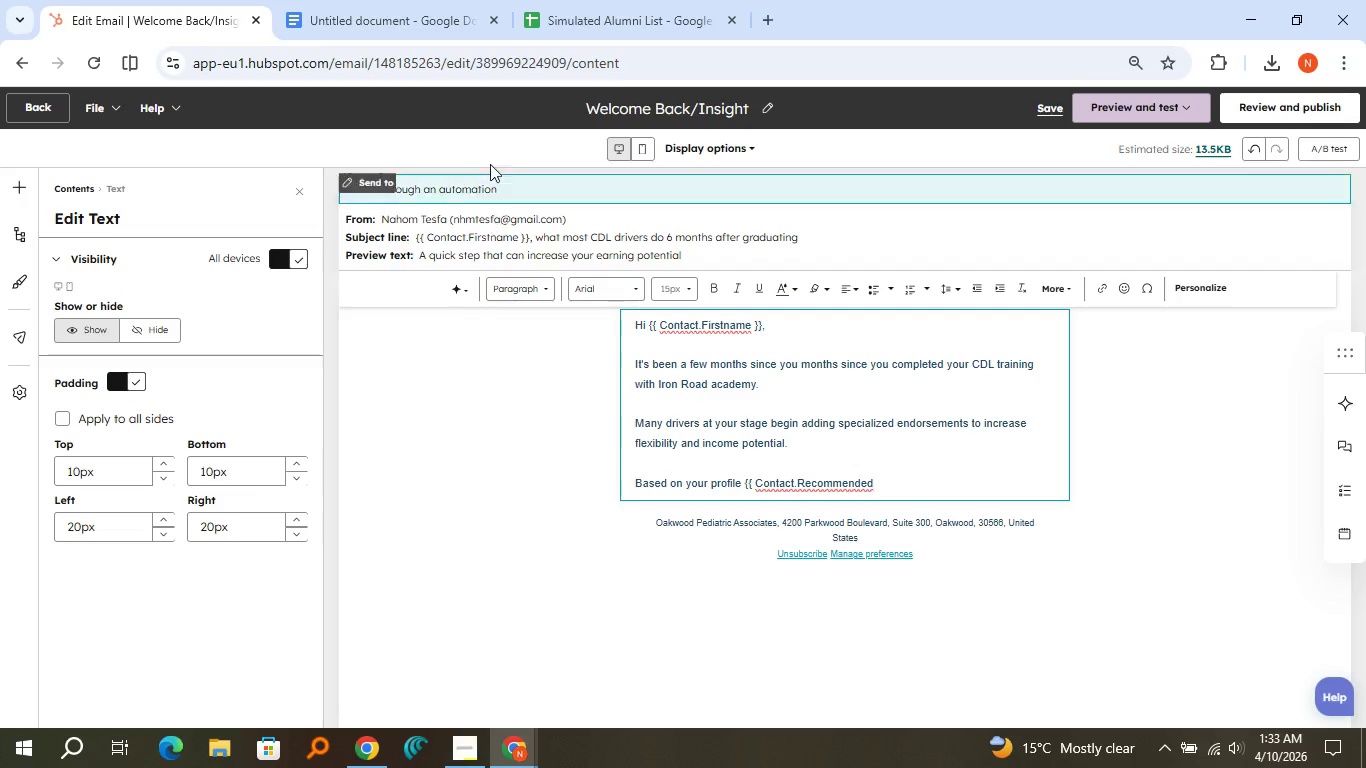 
left_click([629, 1])
 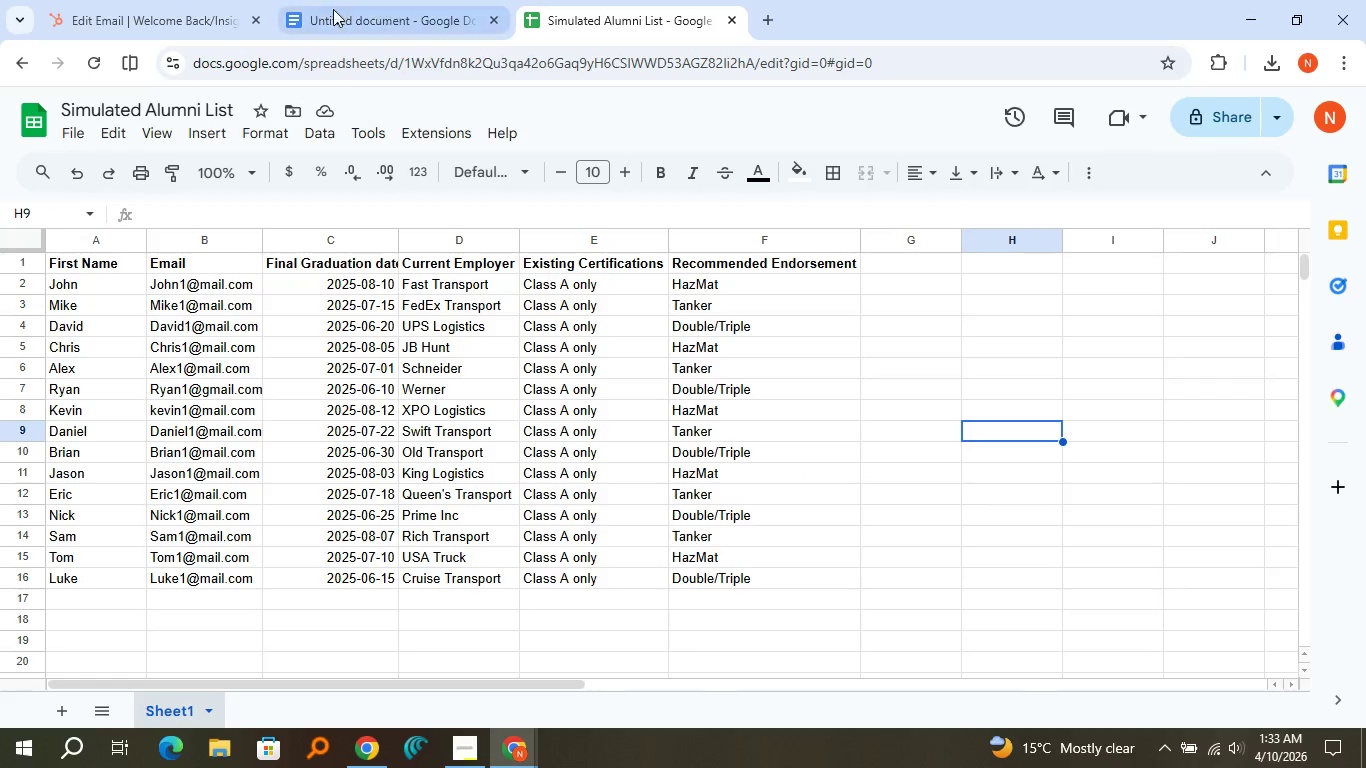 
left_click([202, 0])
 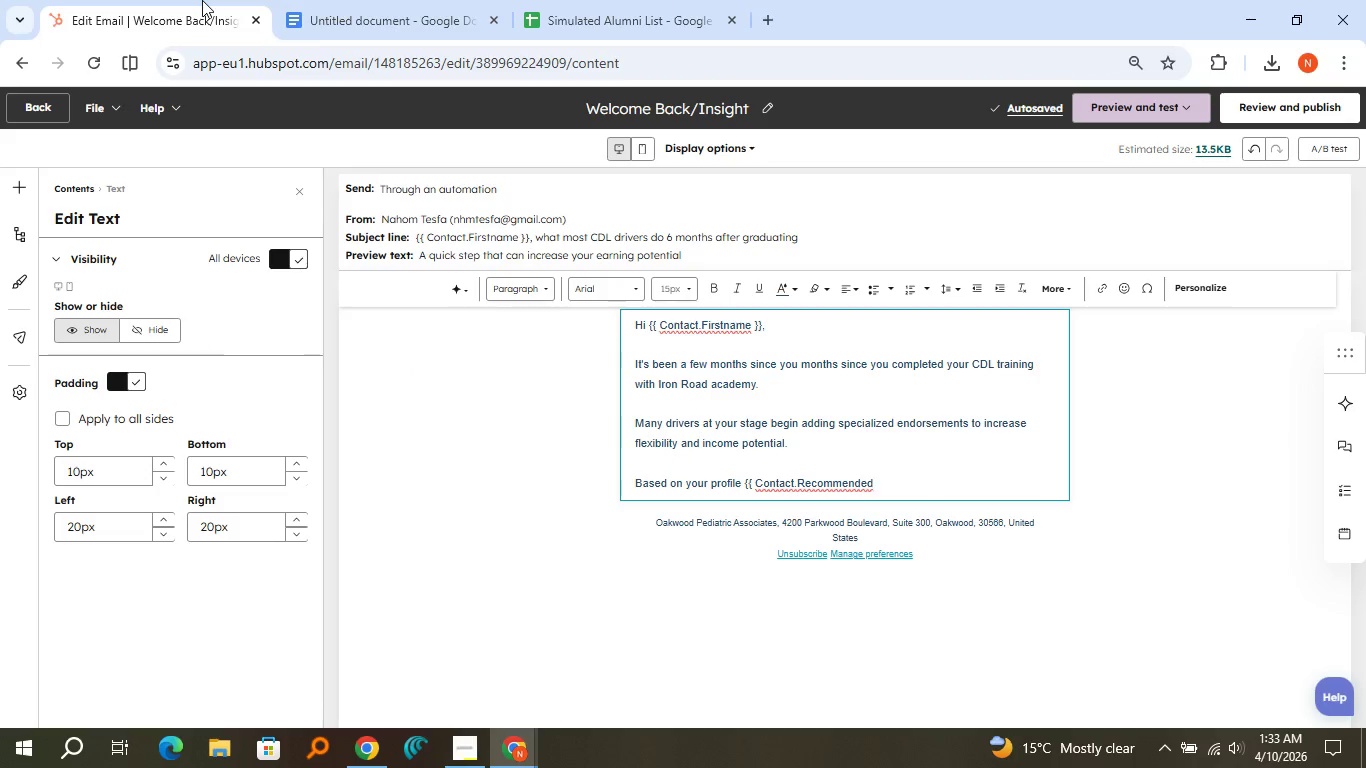 
type(_Endorsement )
 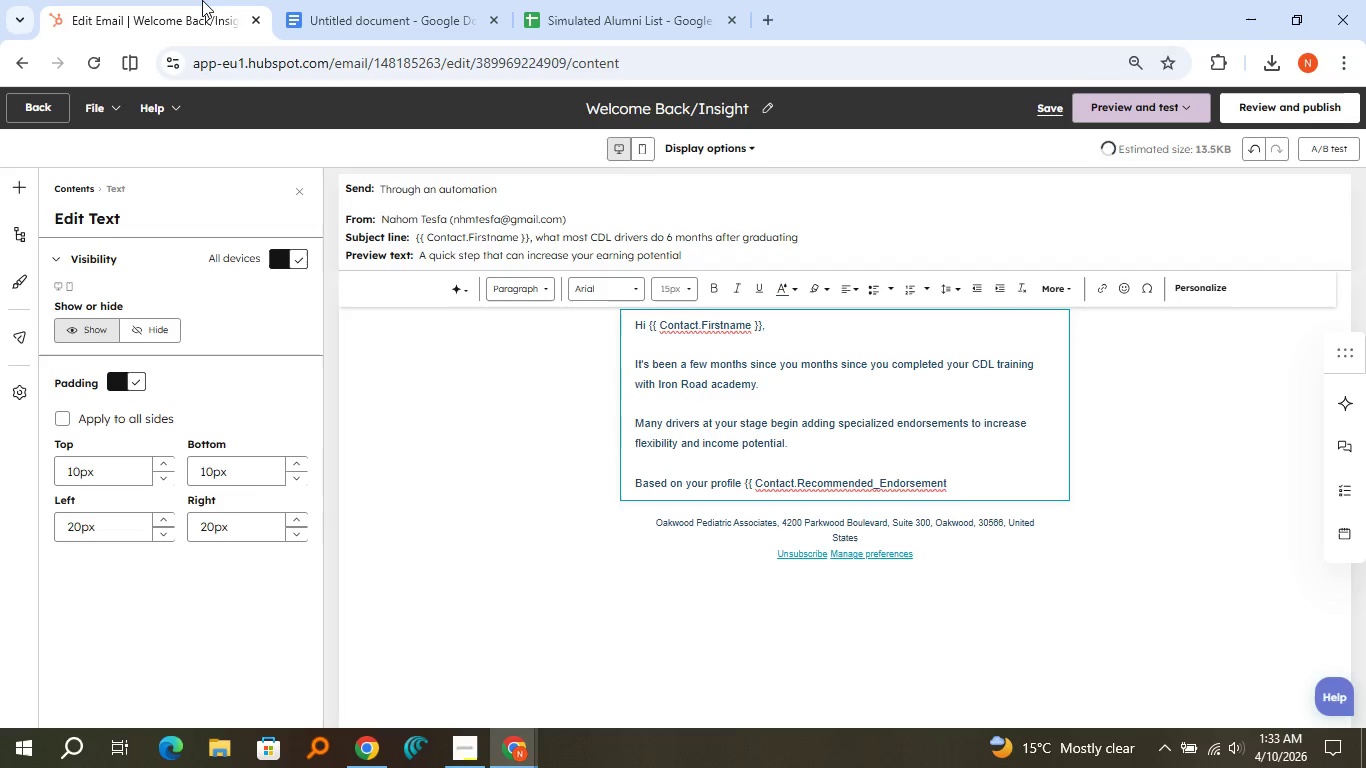 
key(Enter)
 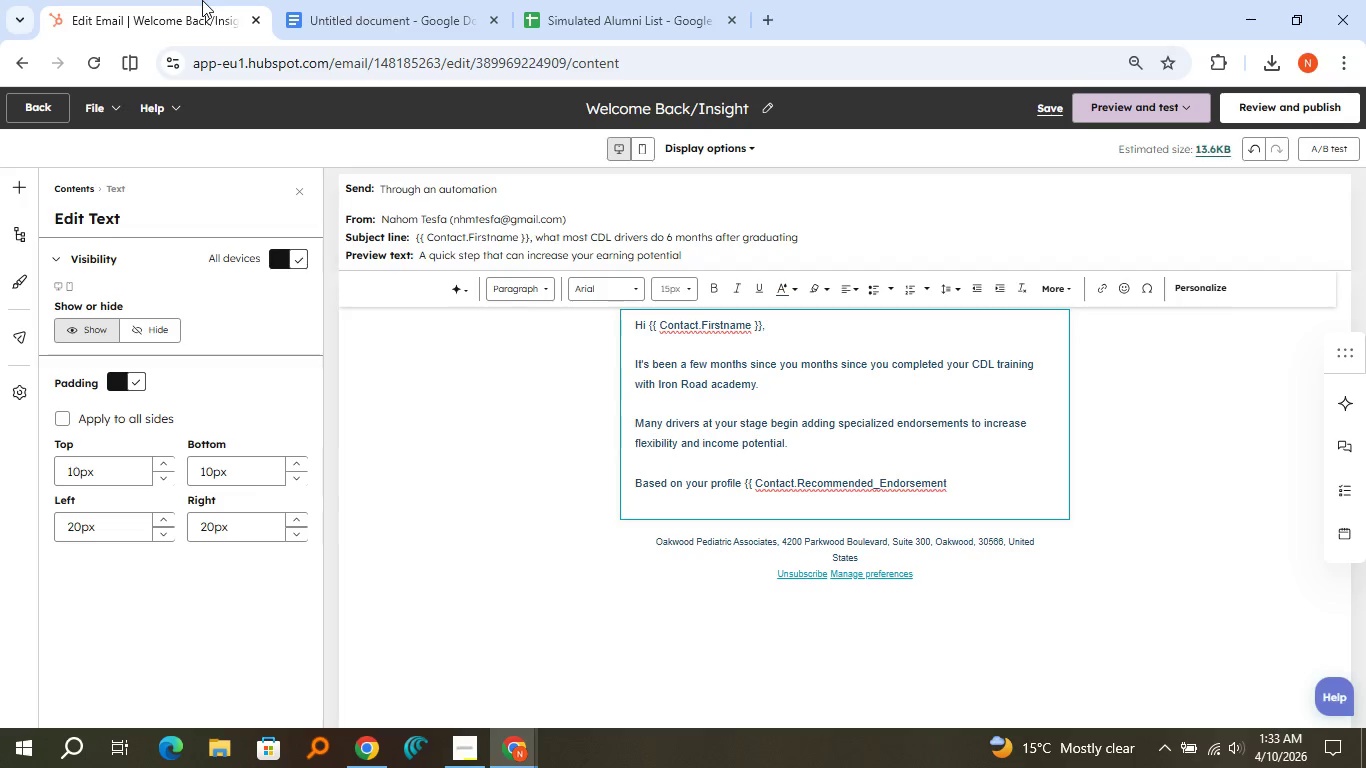 
key(Backspace)
 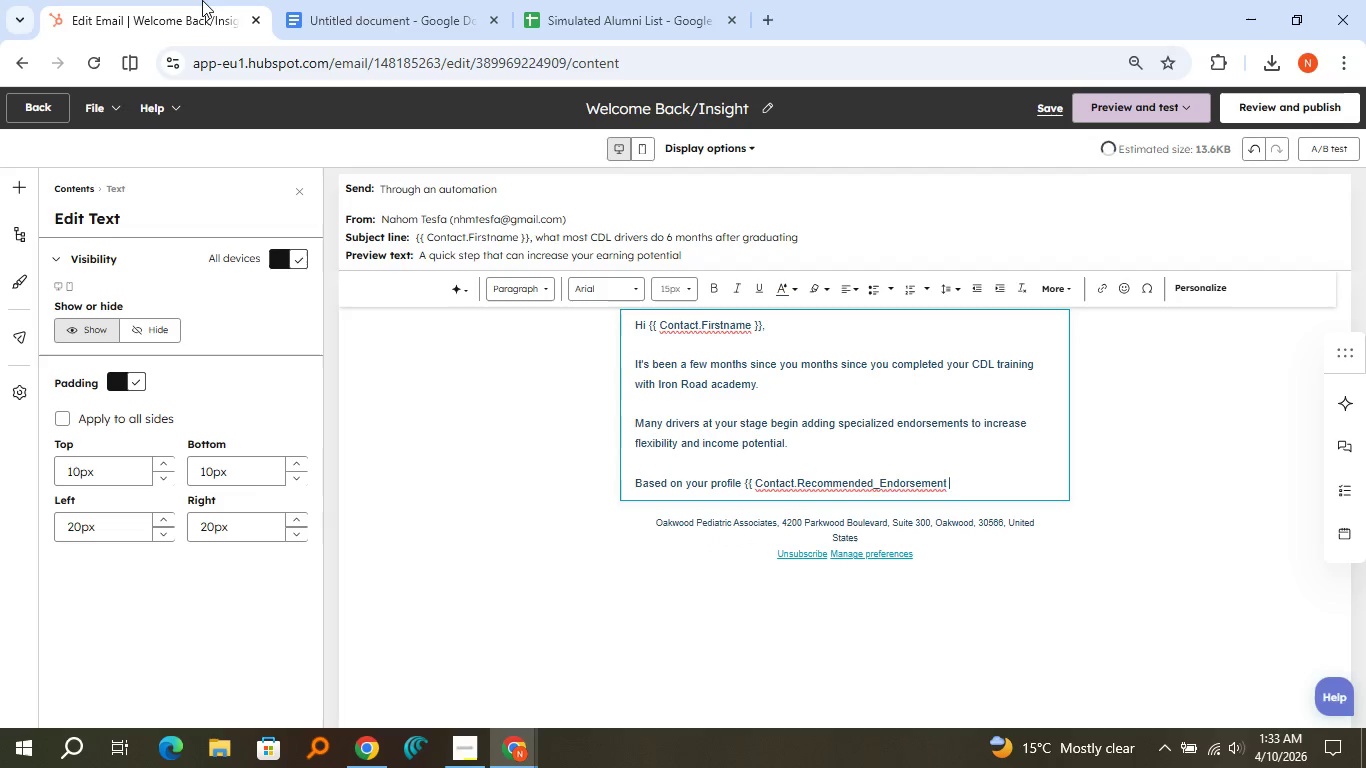 
key(Shift+BracketRight)
 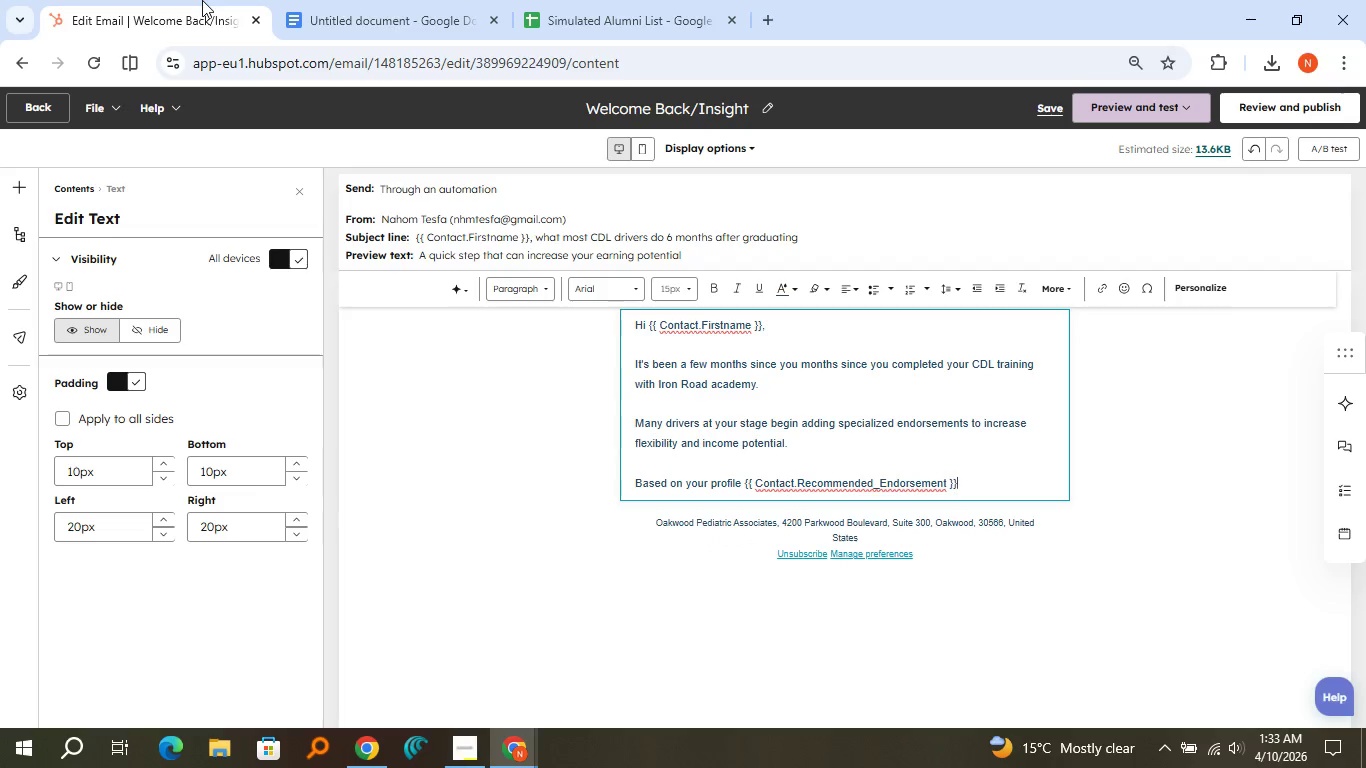 
key(Shift+BracketRight)
 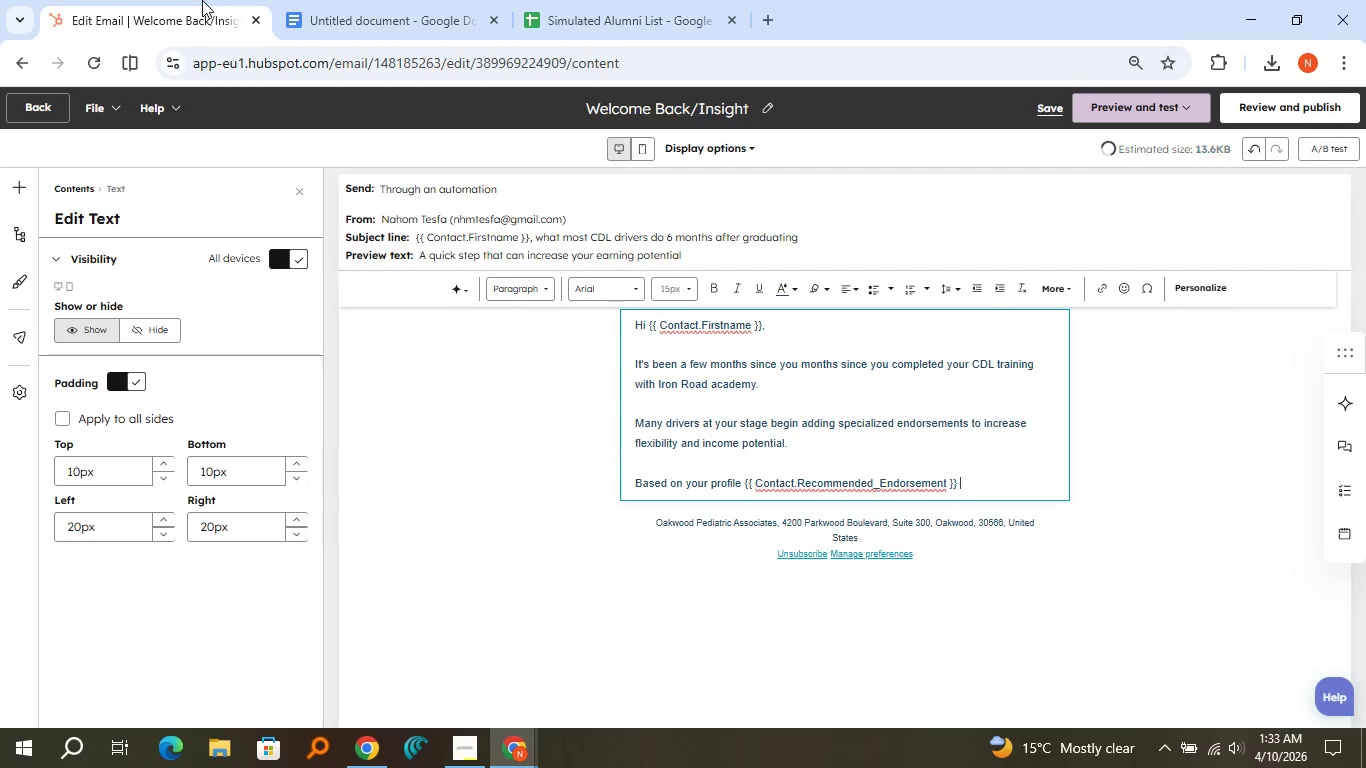 
key(Space)
 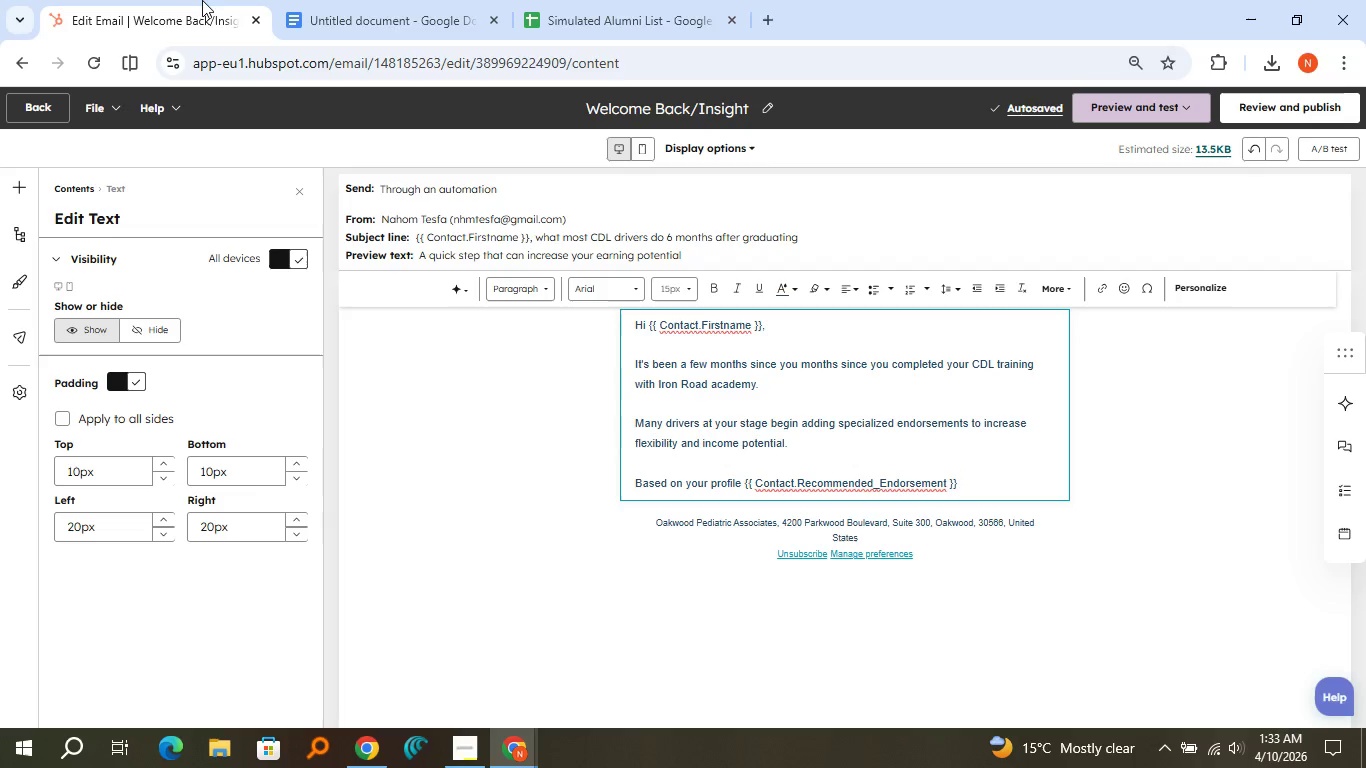 
wait(8.94)
 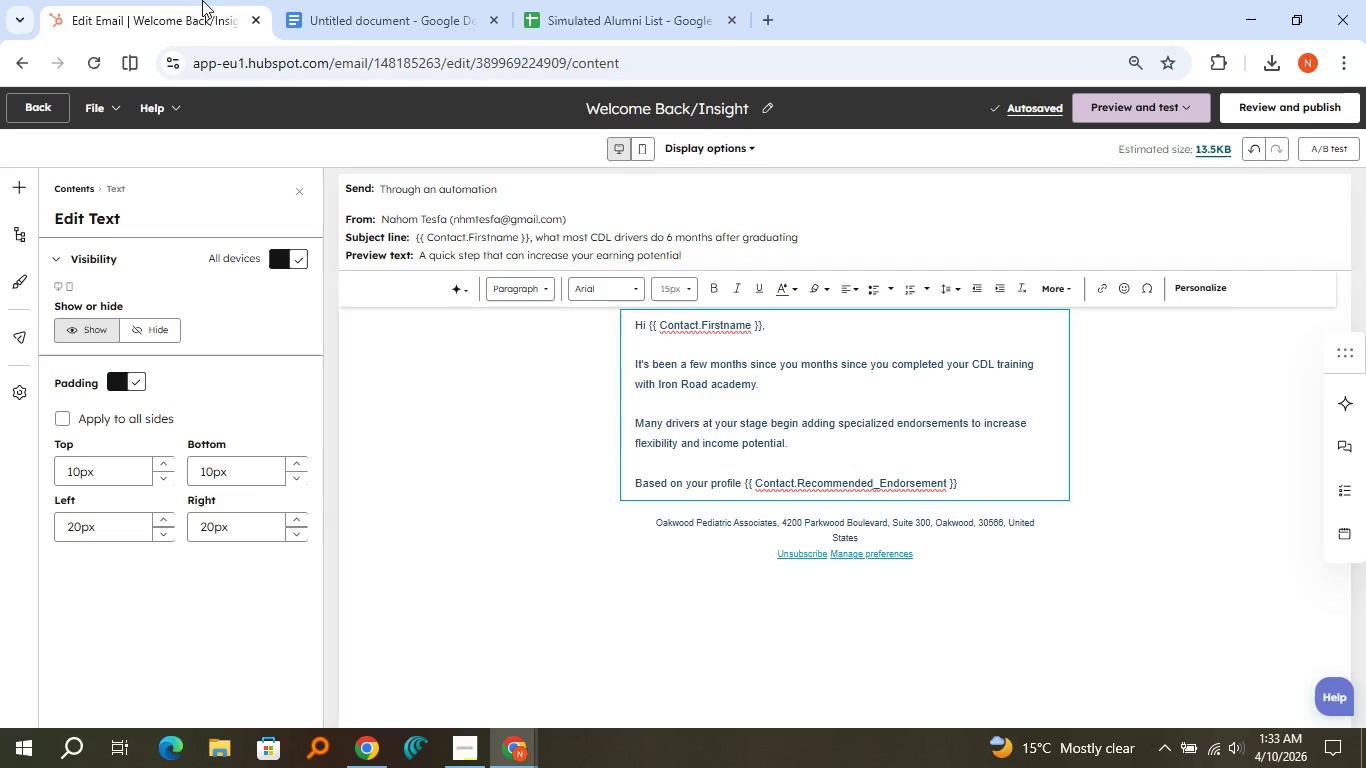 
left_click([740, 485])
 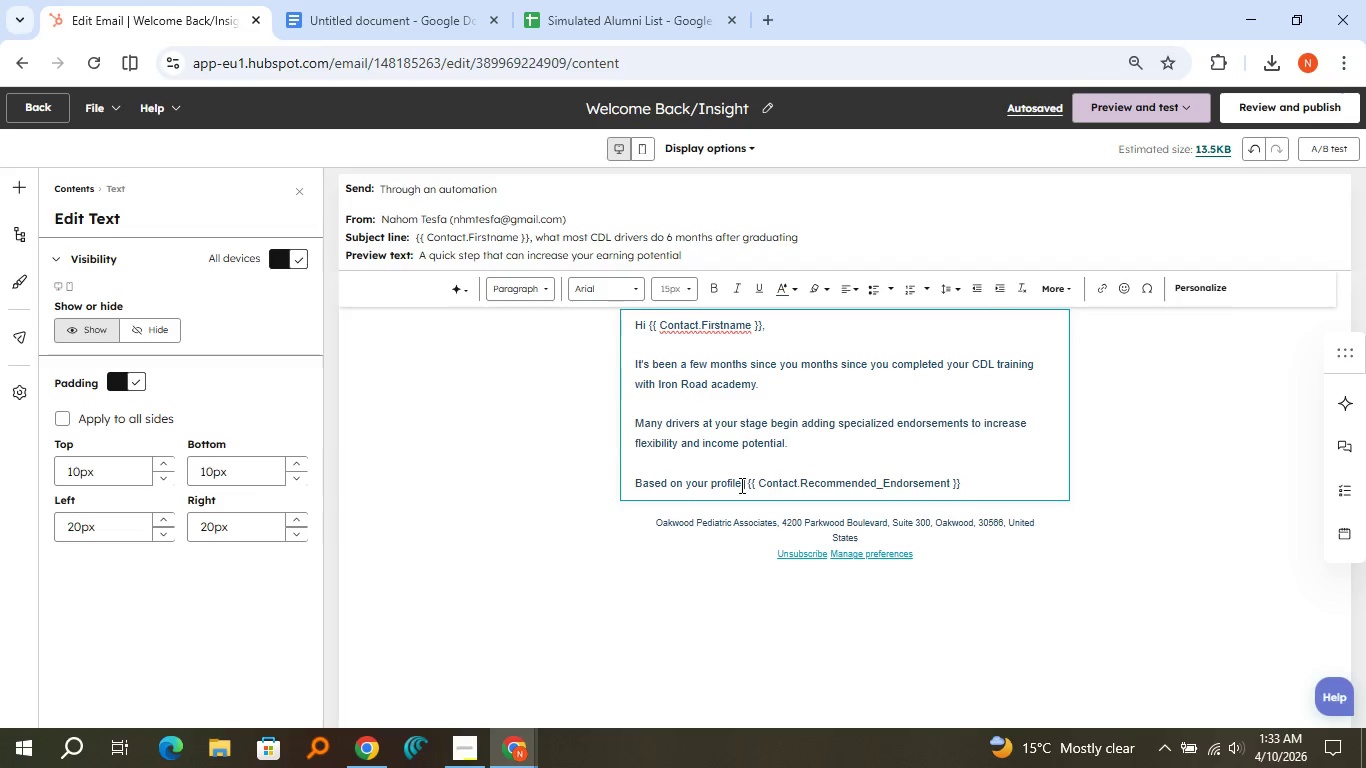 
key(Space)
 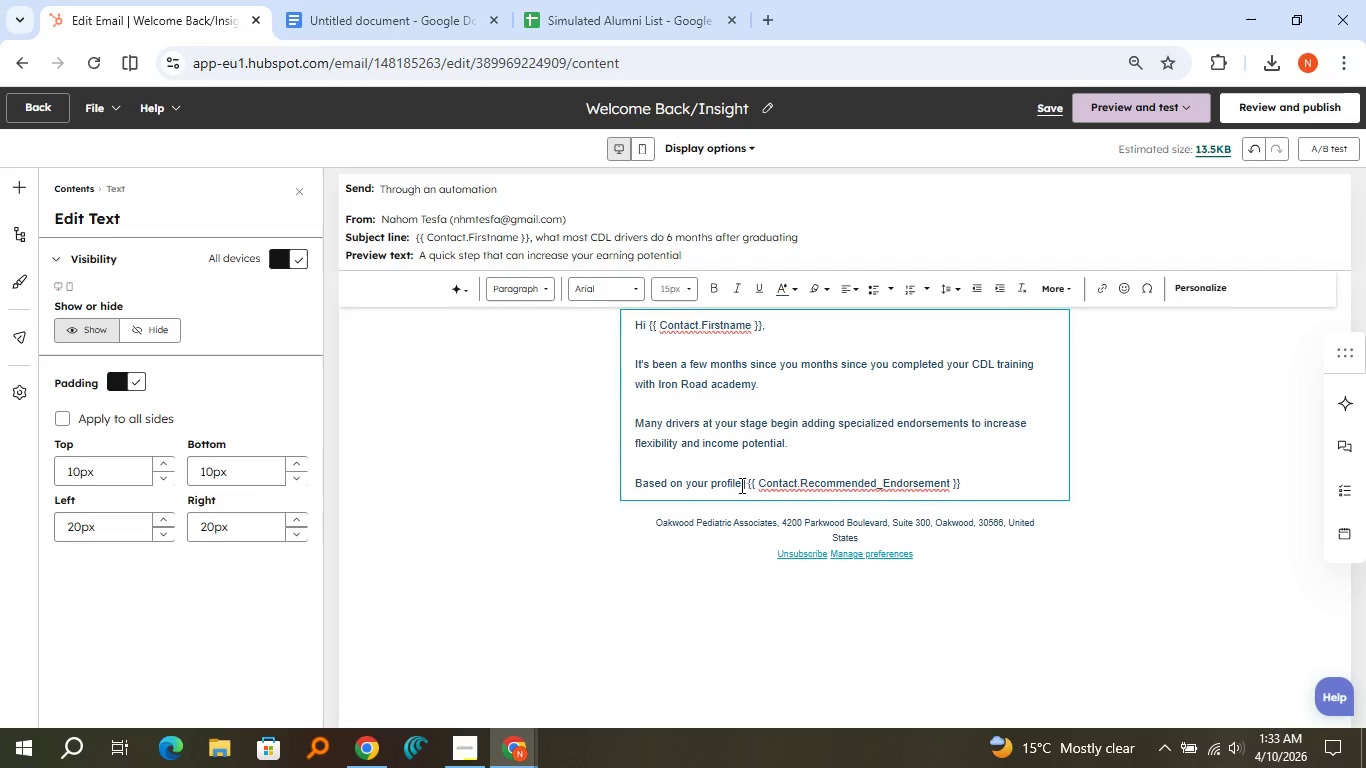 
key(A)
 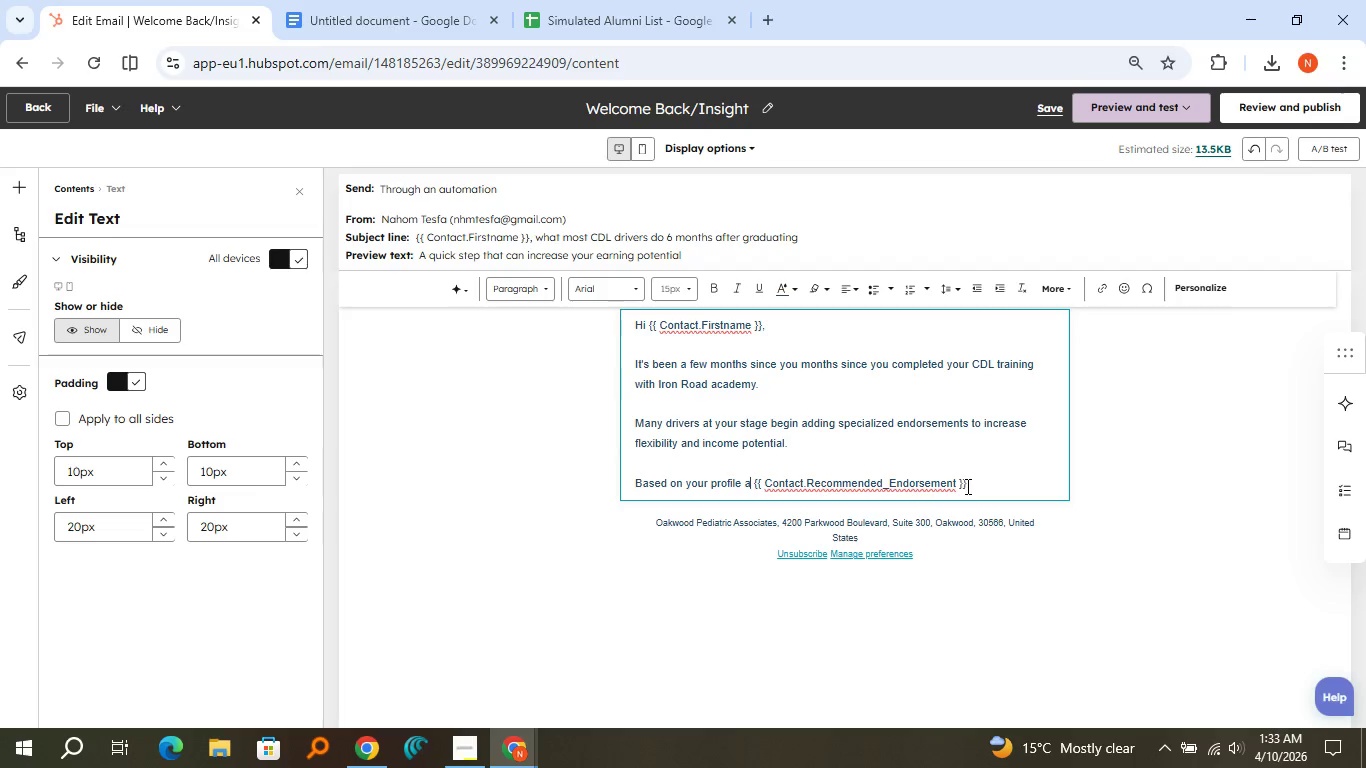 
left_click([975, 483])
 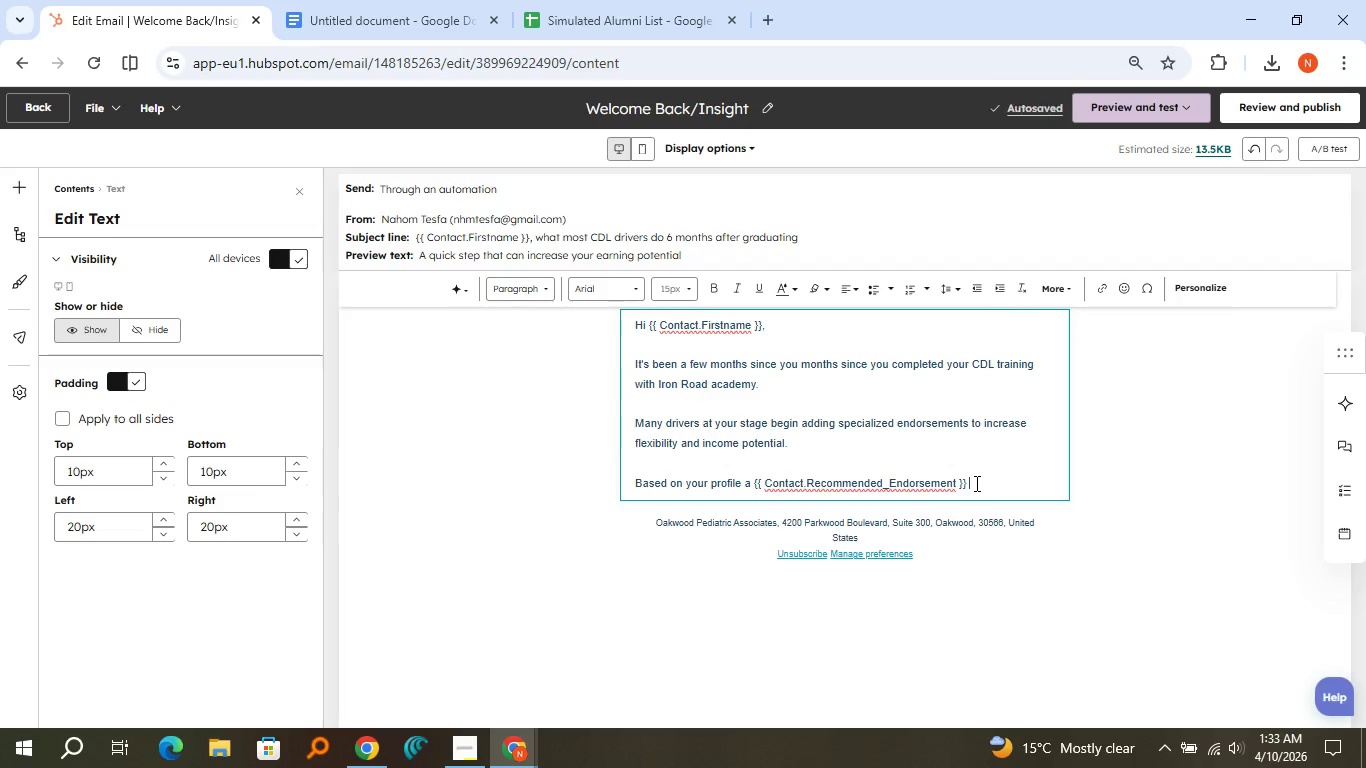 
type(endorsement )
 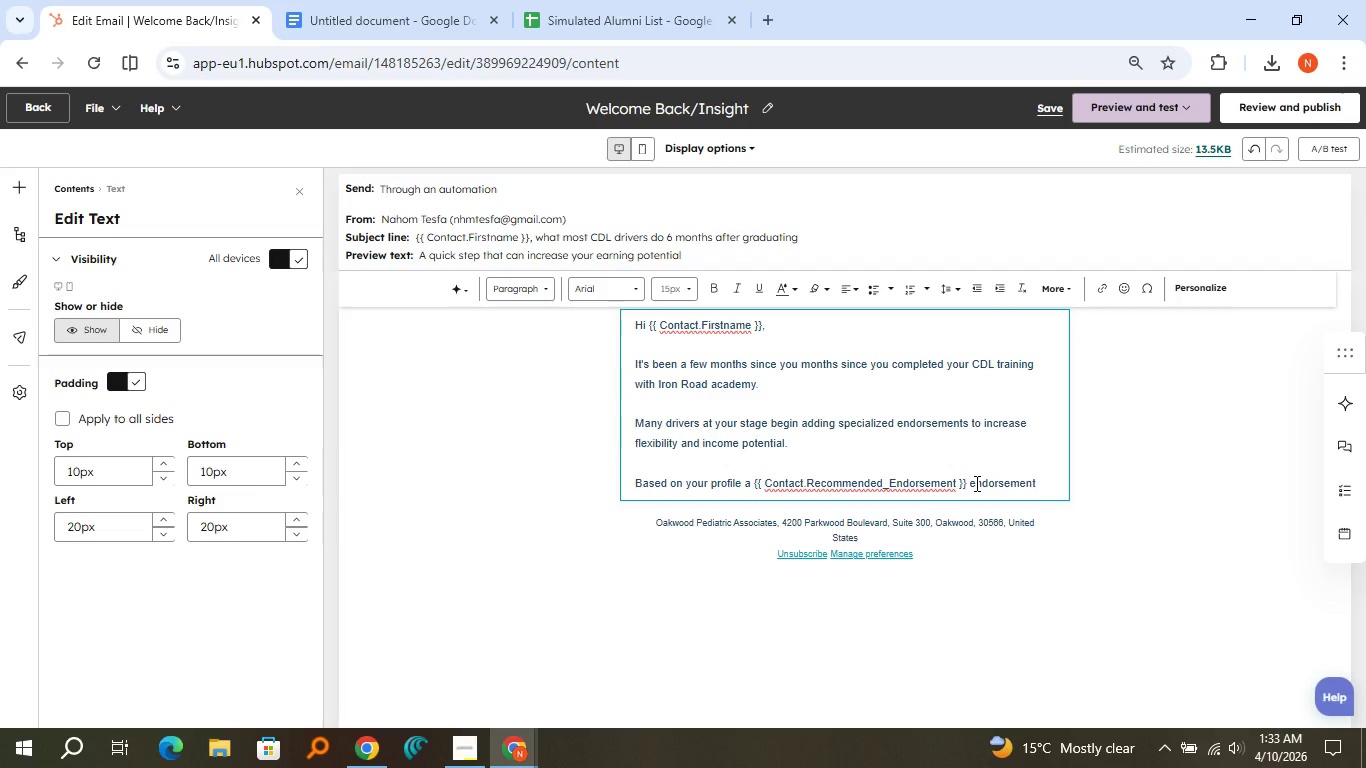 
type(could be a strong next step.)
key(Backspace)
type( for you.)
 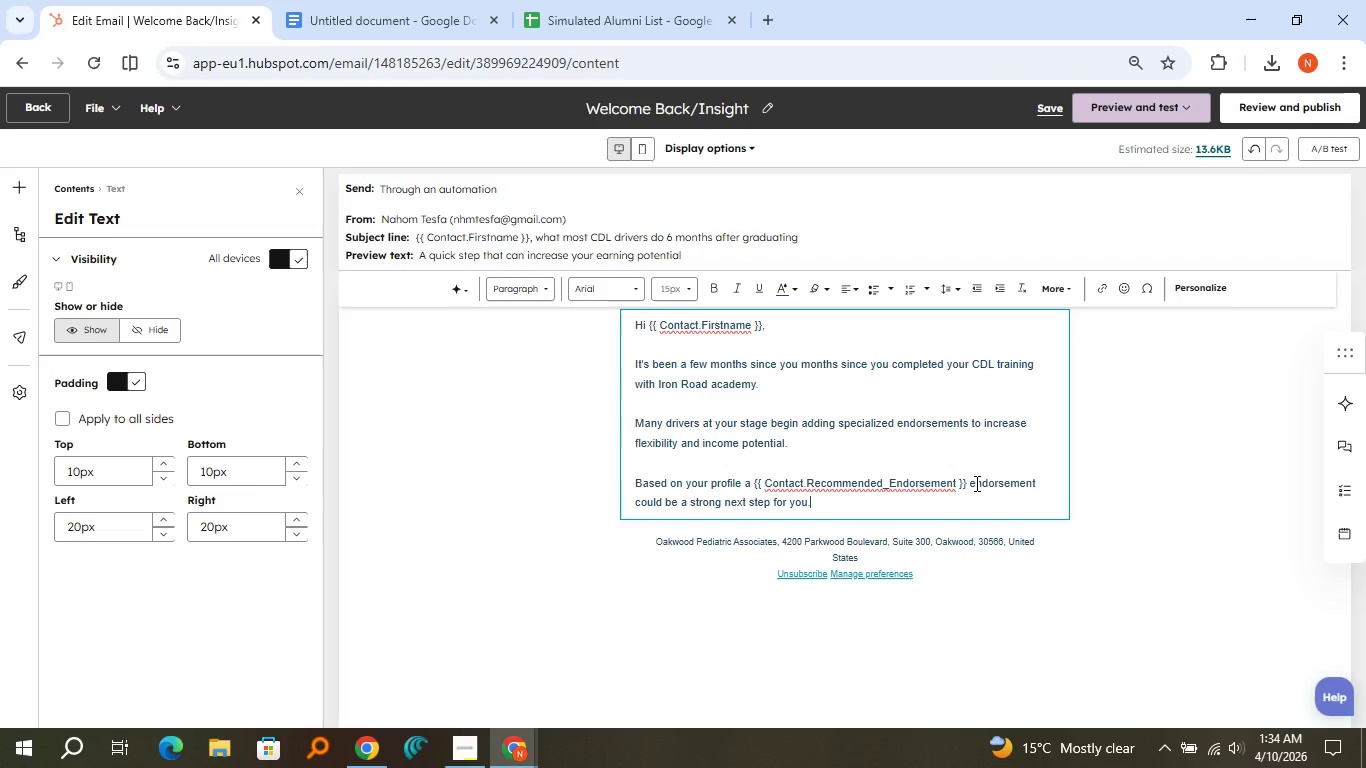 
key(Enter)
 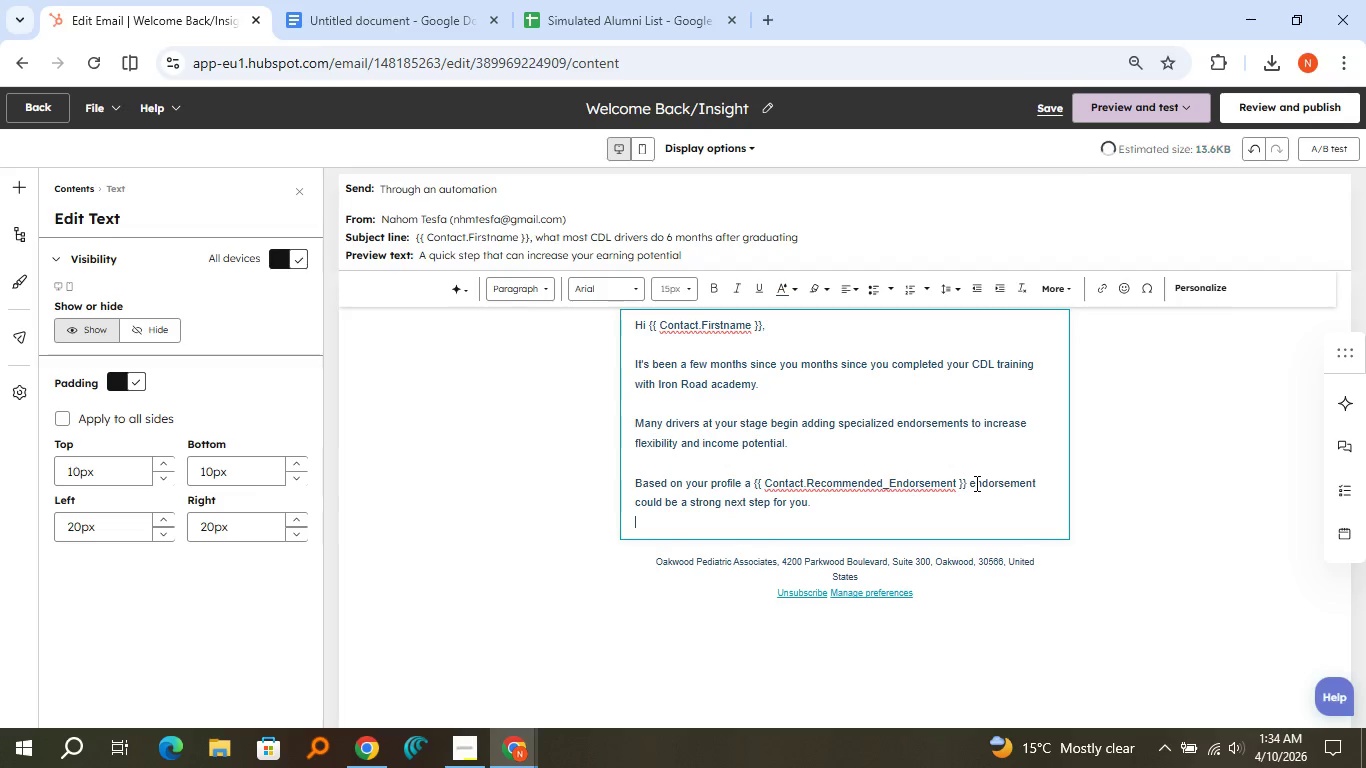 
key(Enter)
 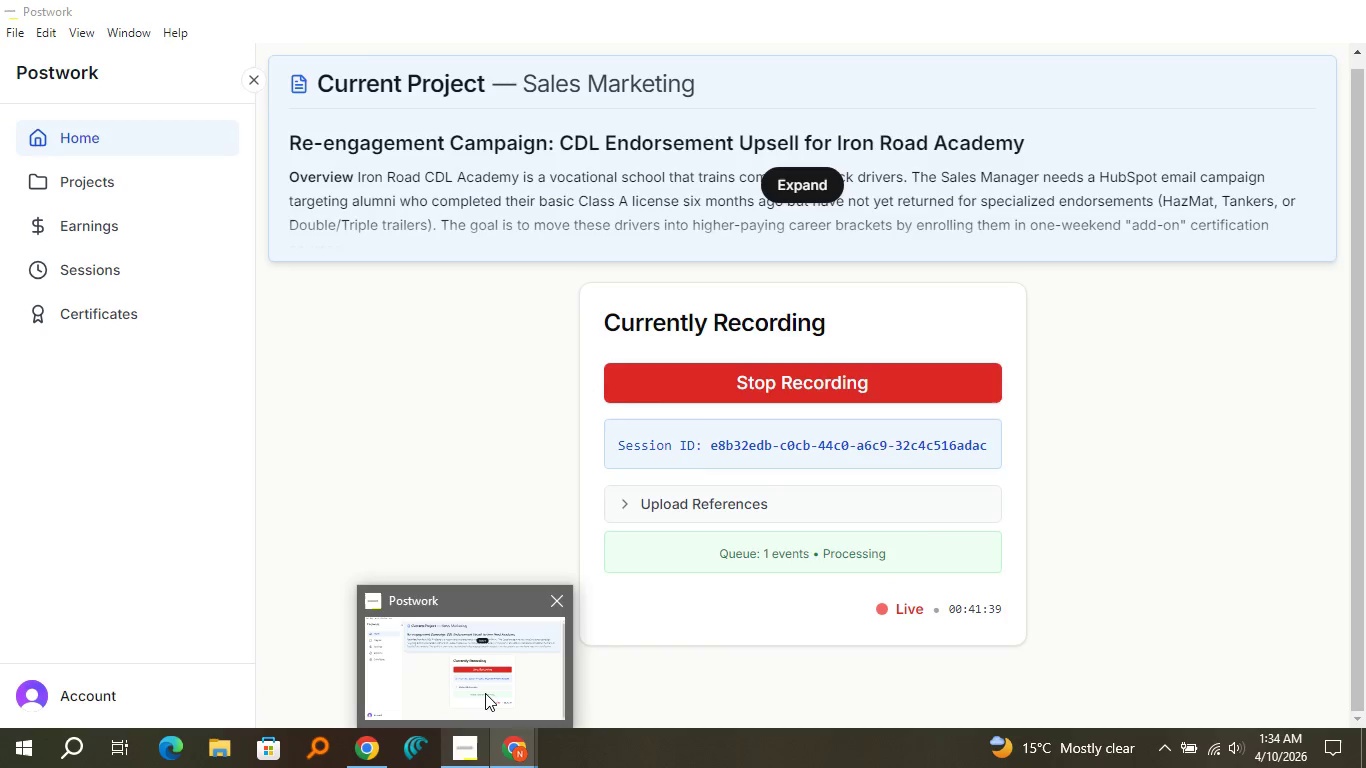 
wait(31.08)
 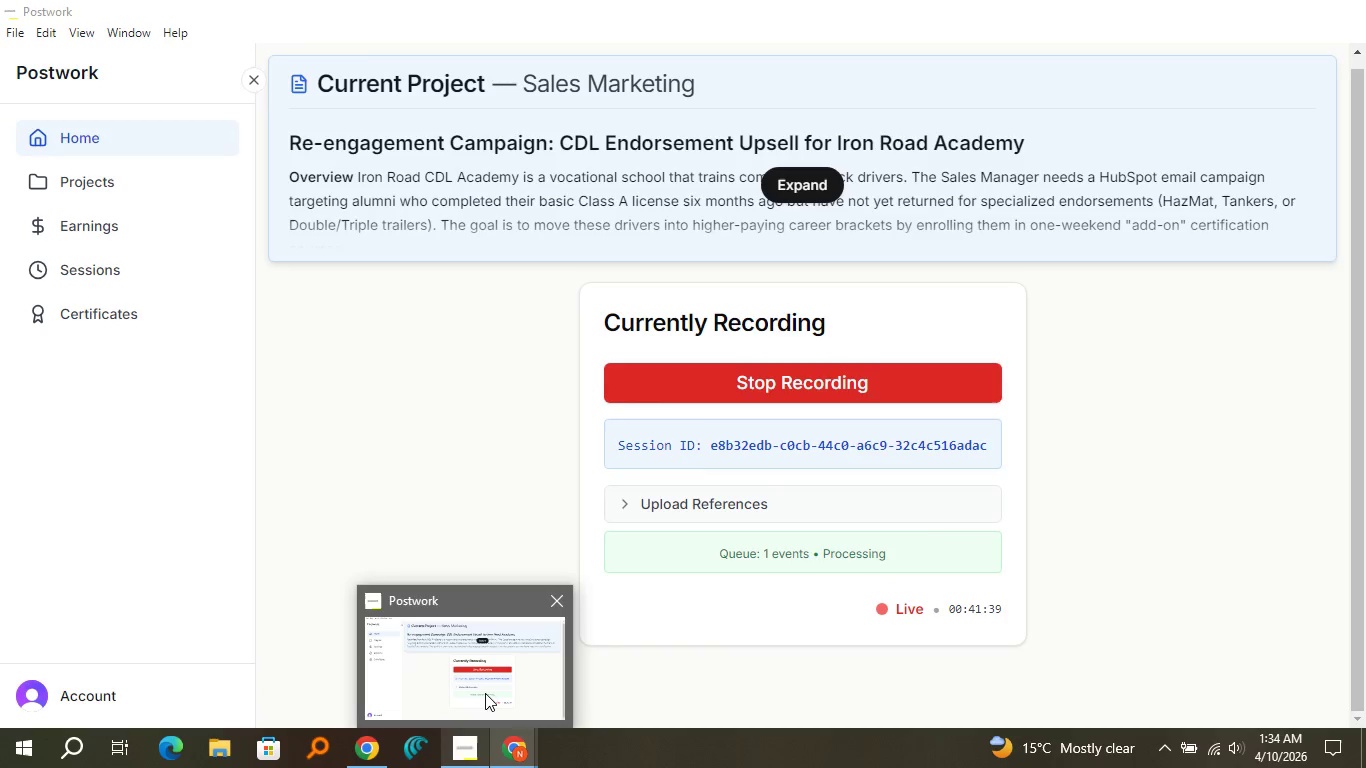 
hold_key(key=ShiftLeft, duration=0.58)
 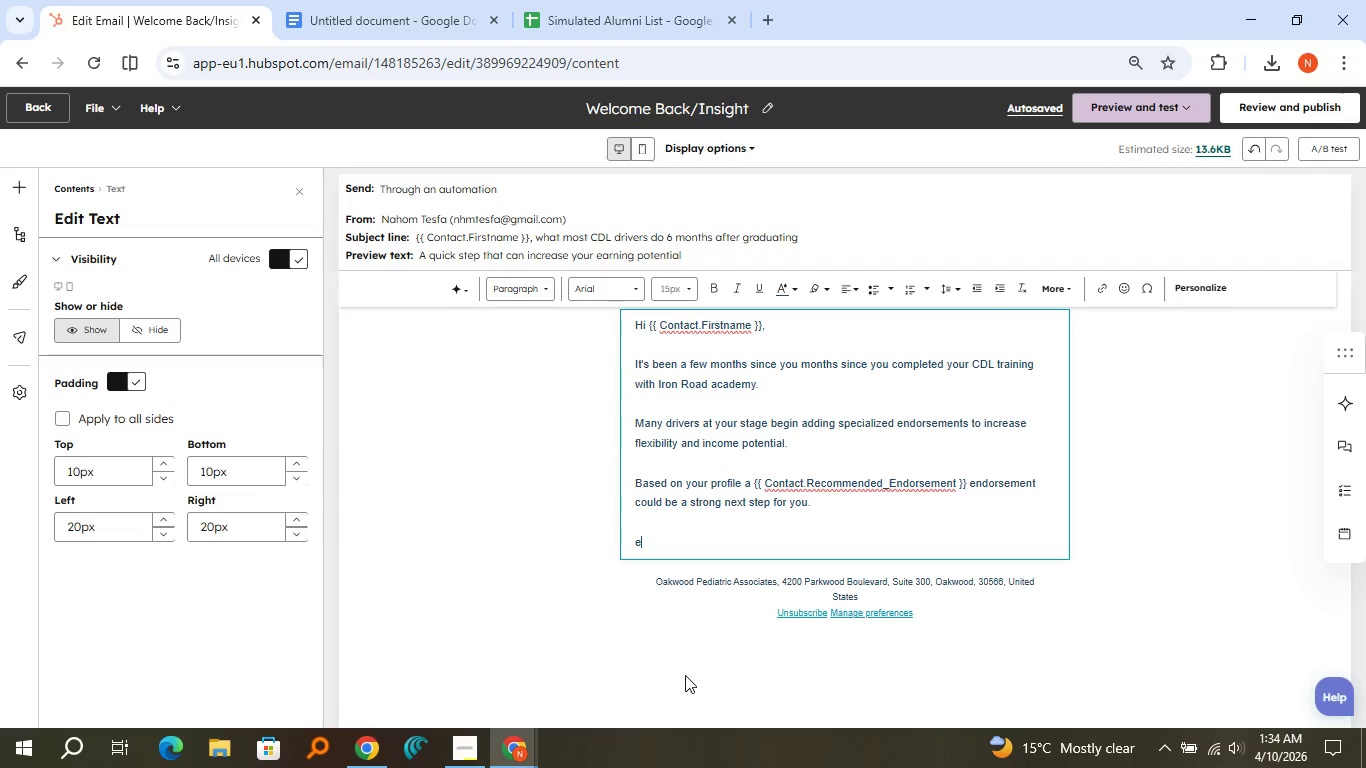 
type(e)
key(Backspace)
type(Explore your options here )
key(Backspace)
type(:)
 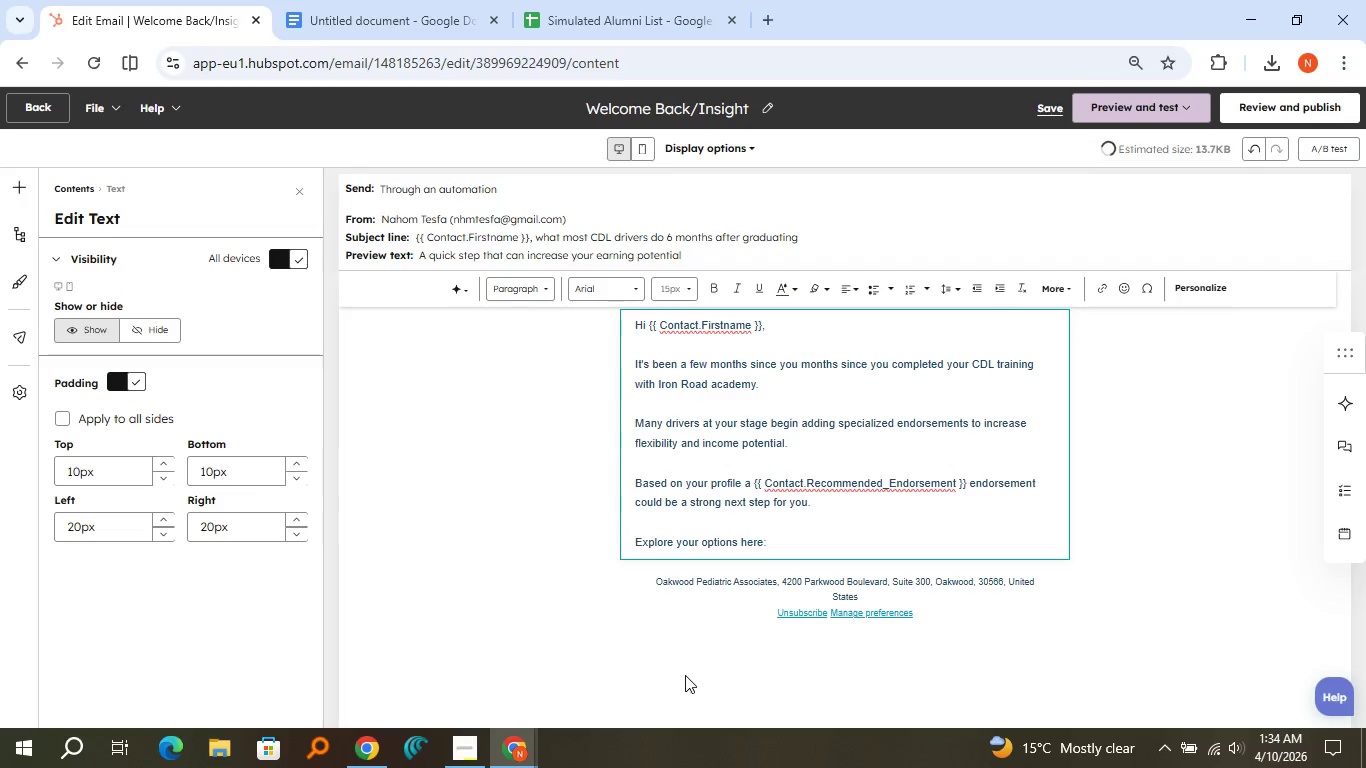 
key(Enter)
 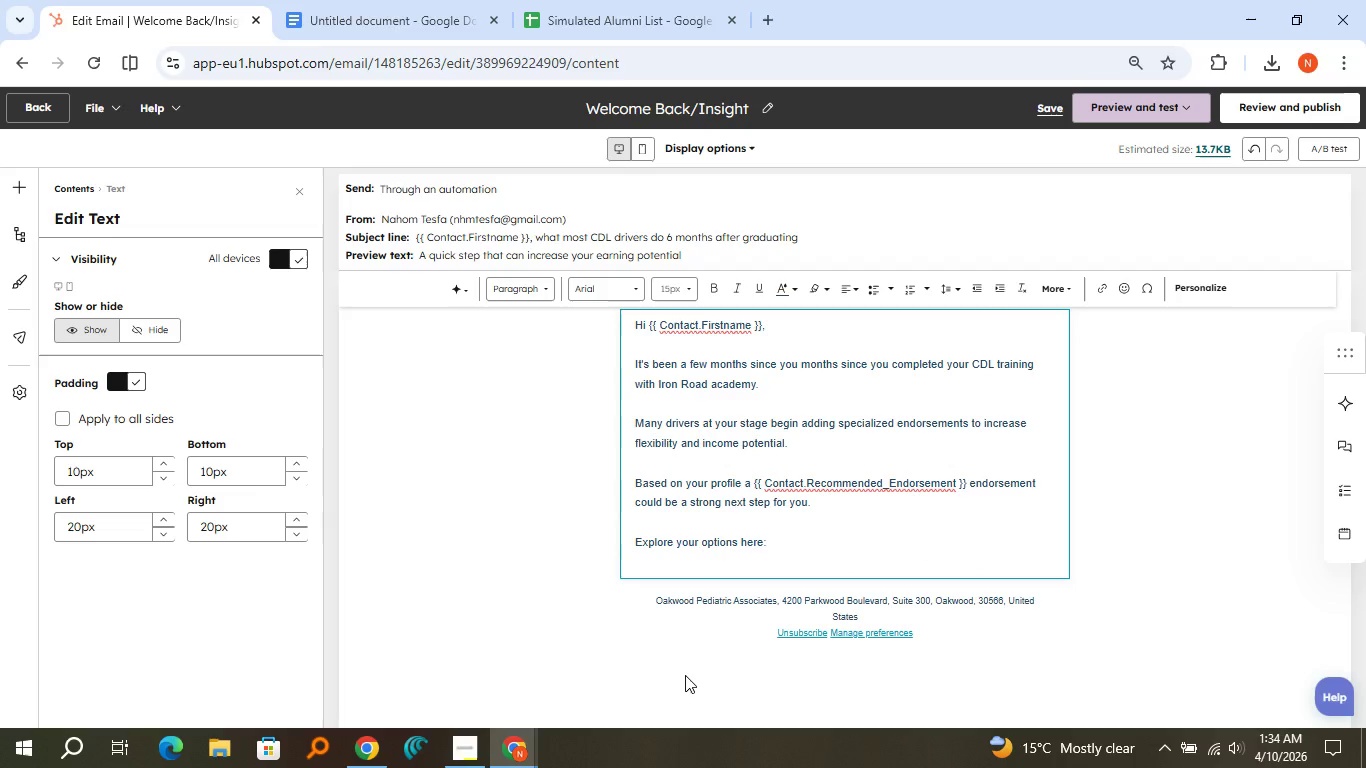 
key(BracketLeft)
 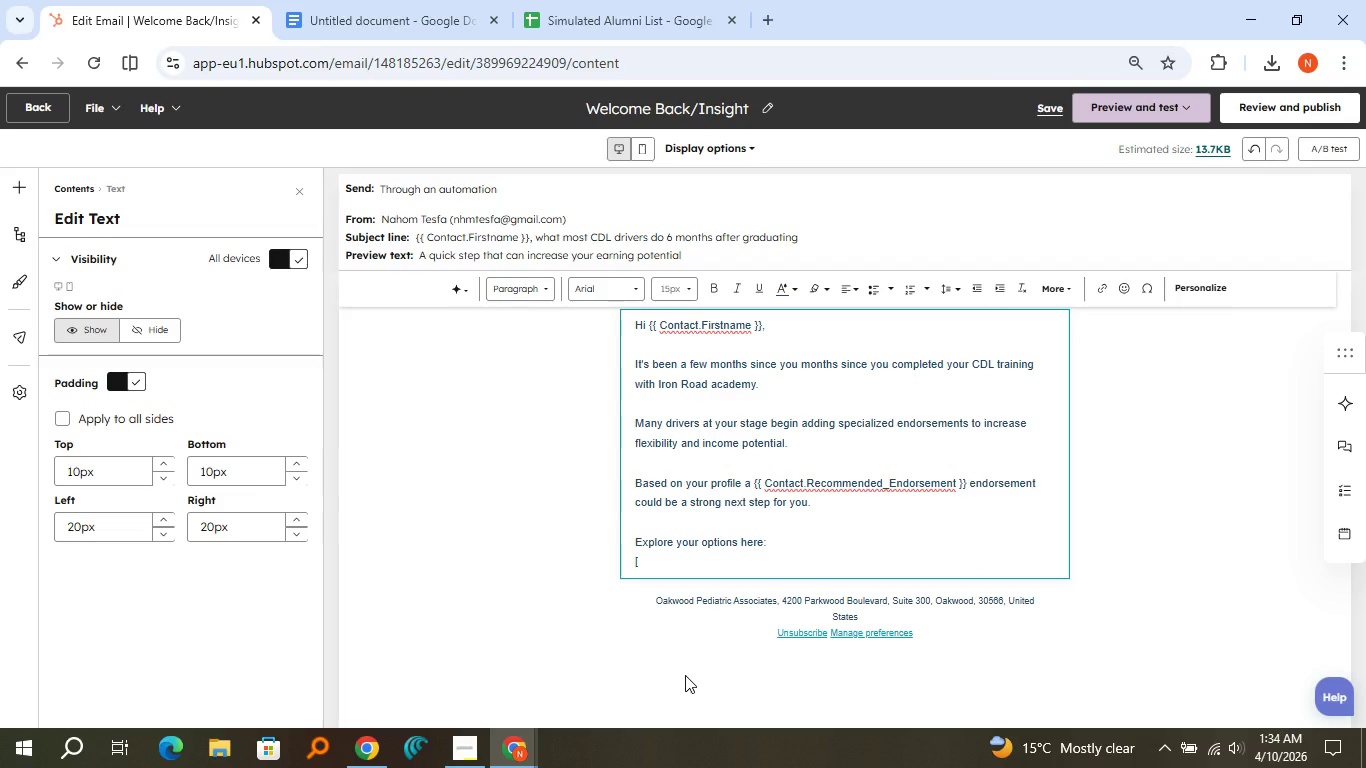 
type(Enrollment Page})
key(Backspace)
type(])
 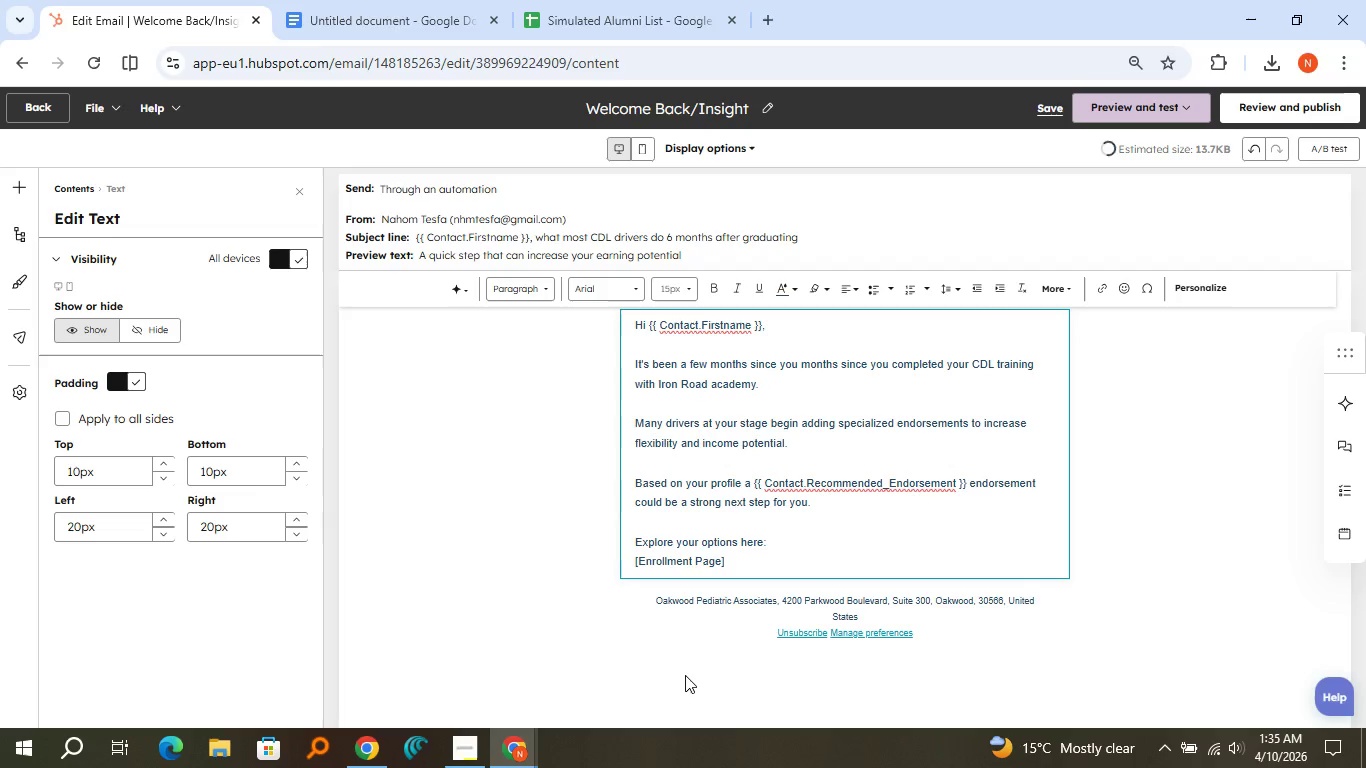 
wait(10.33)
 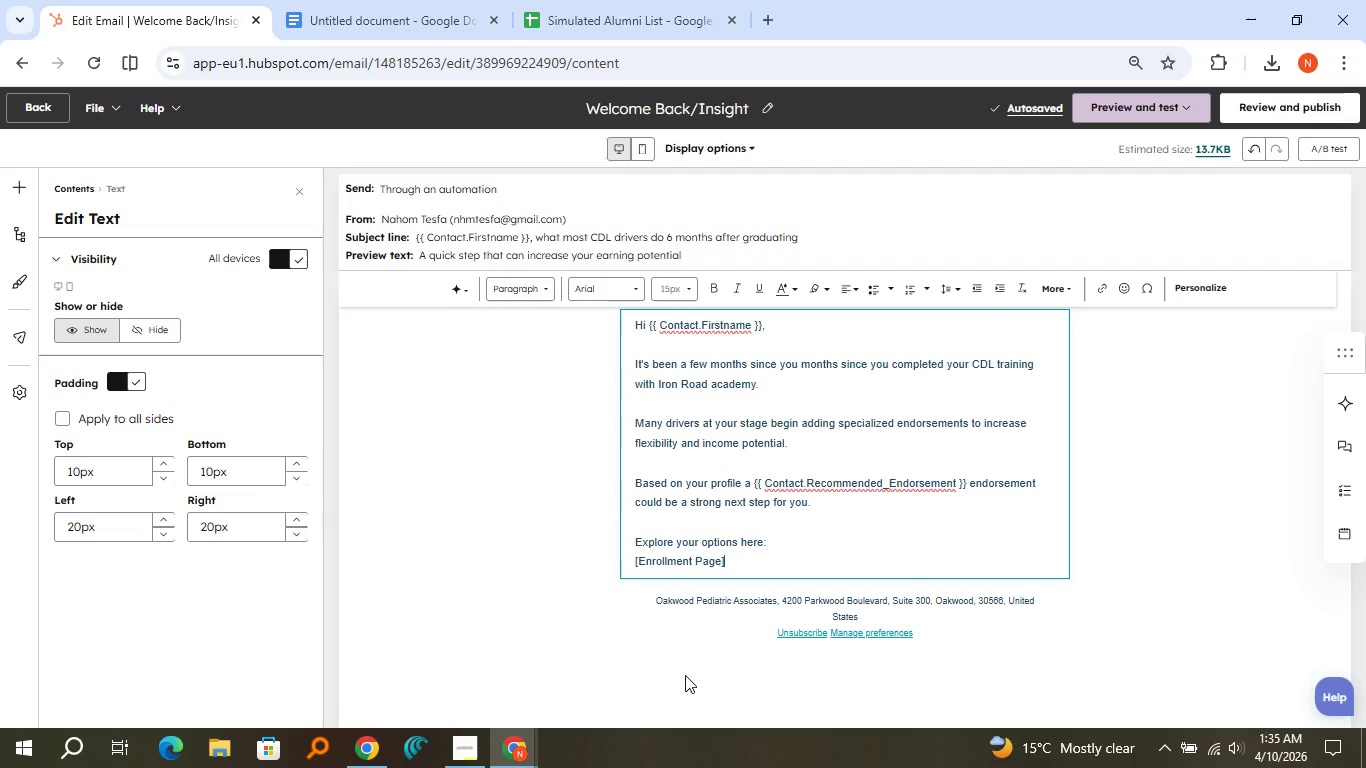 
key(Enter)
 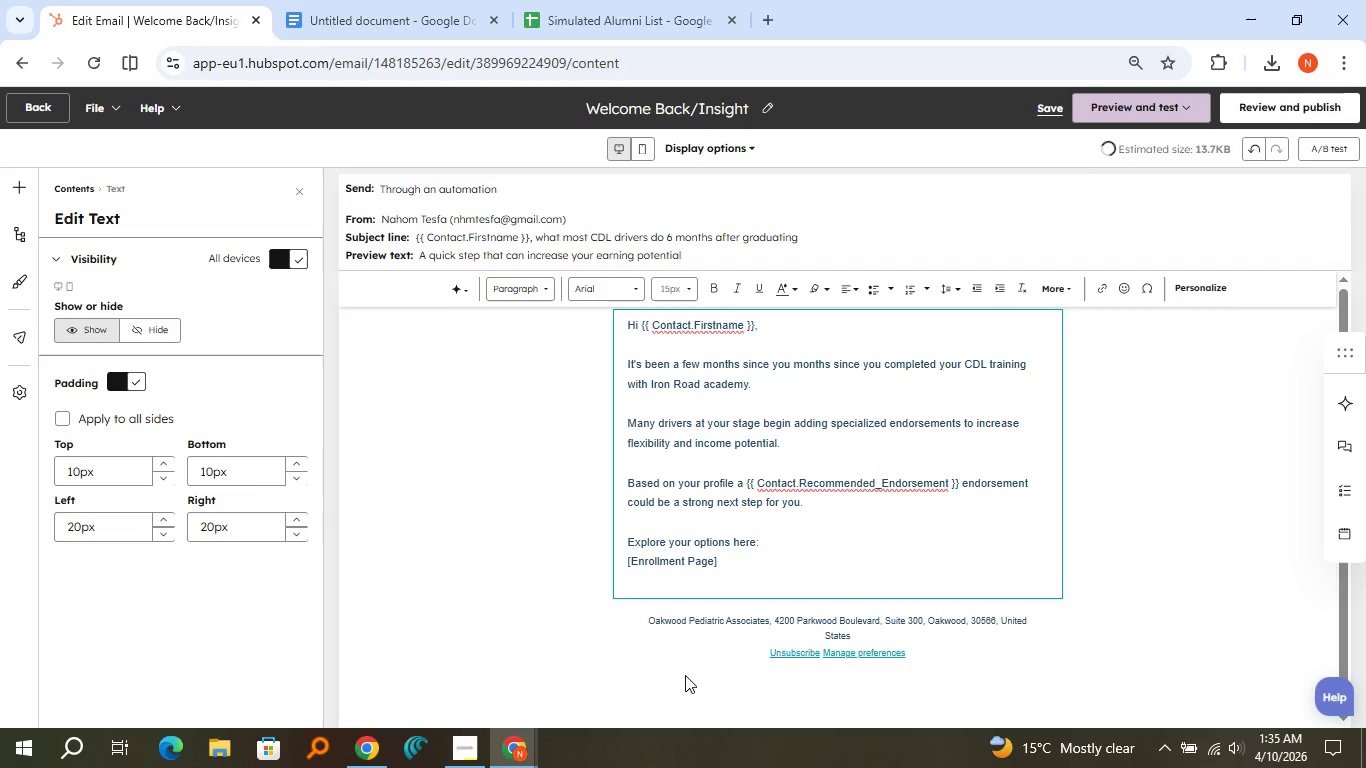 
key(Enter)
 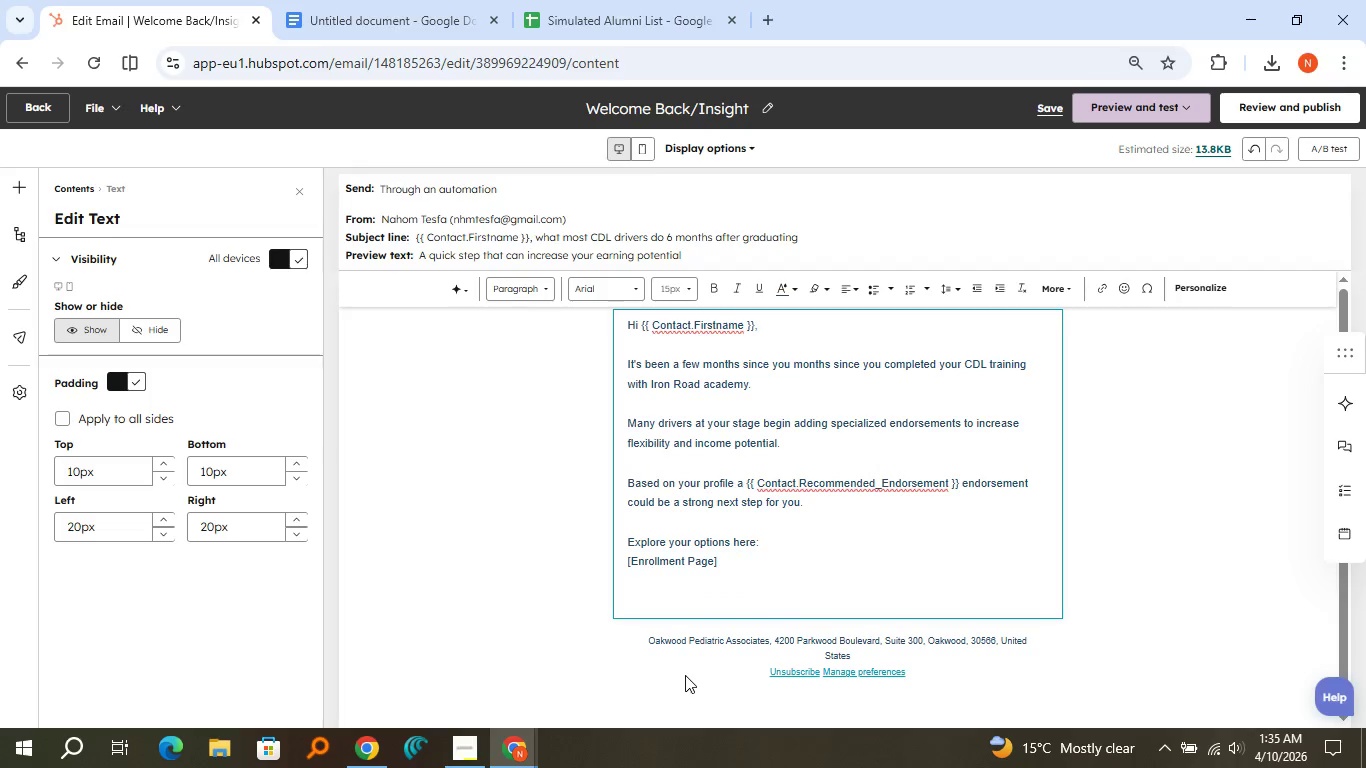 
type(Iron Road c)
key(Backspace)
key(Backspace)
key(Backspace)
key(Backspace)
key(Backspace)
type(Academy)
 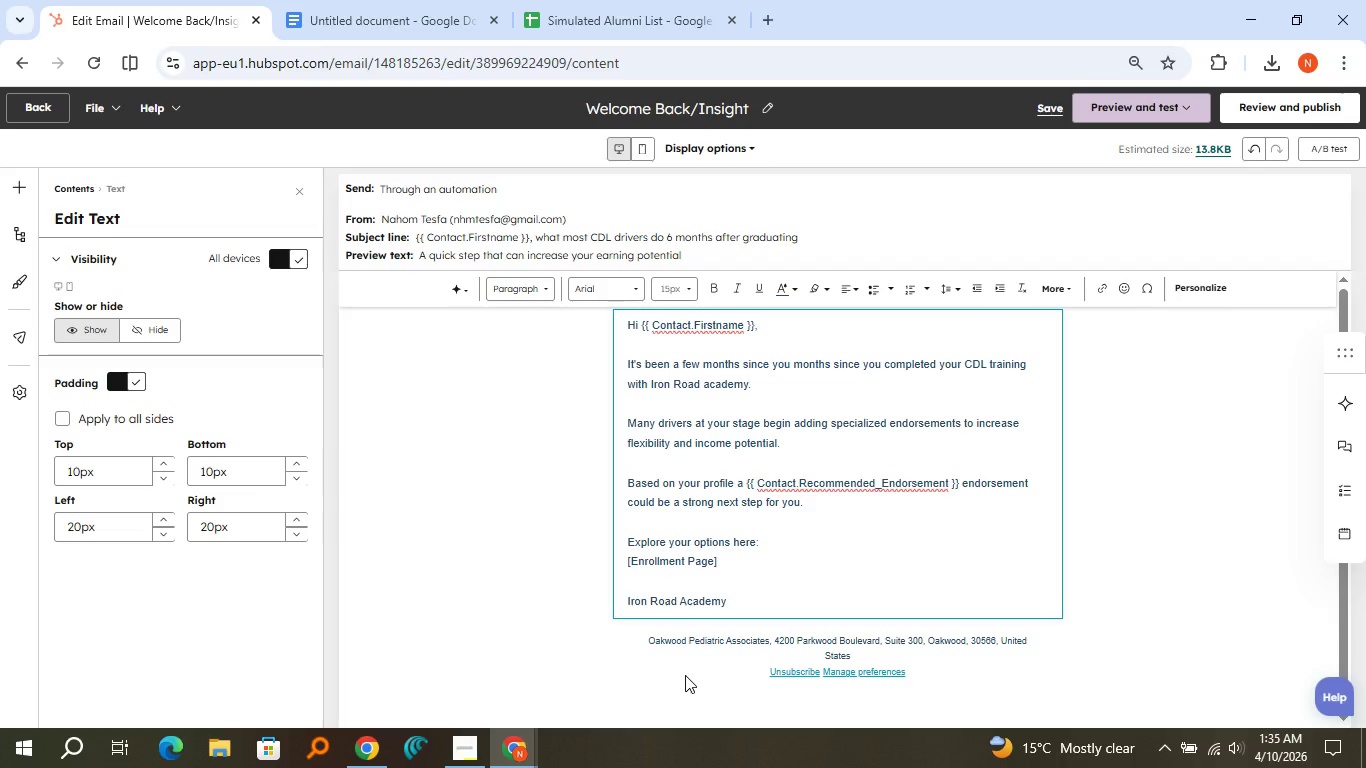 
wait(5.41)
 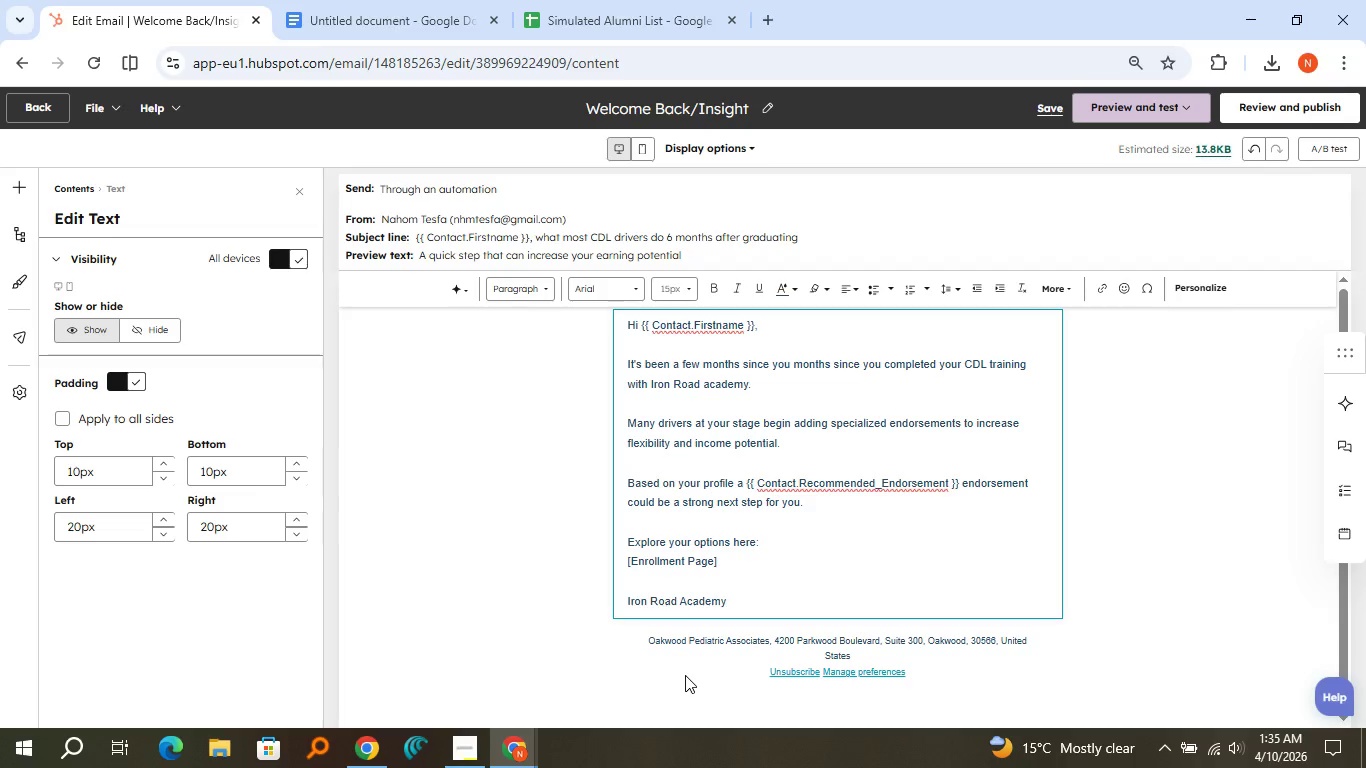 
left_click([714, 647])
 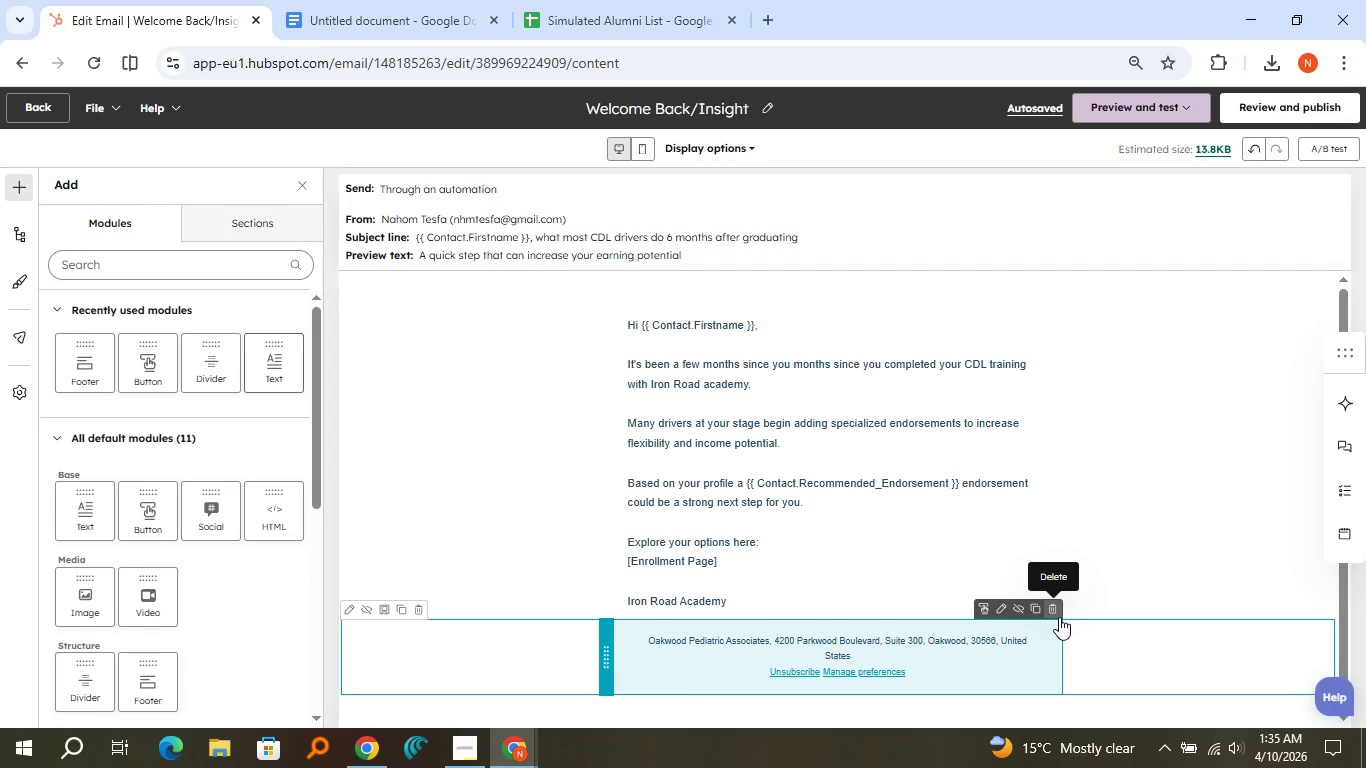 
left_click([1059, 617])
 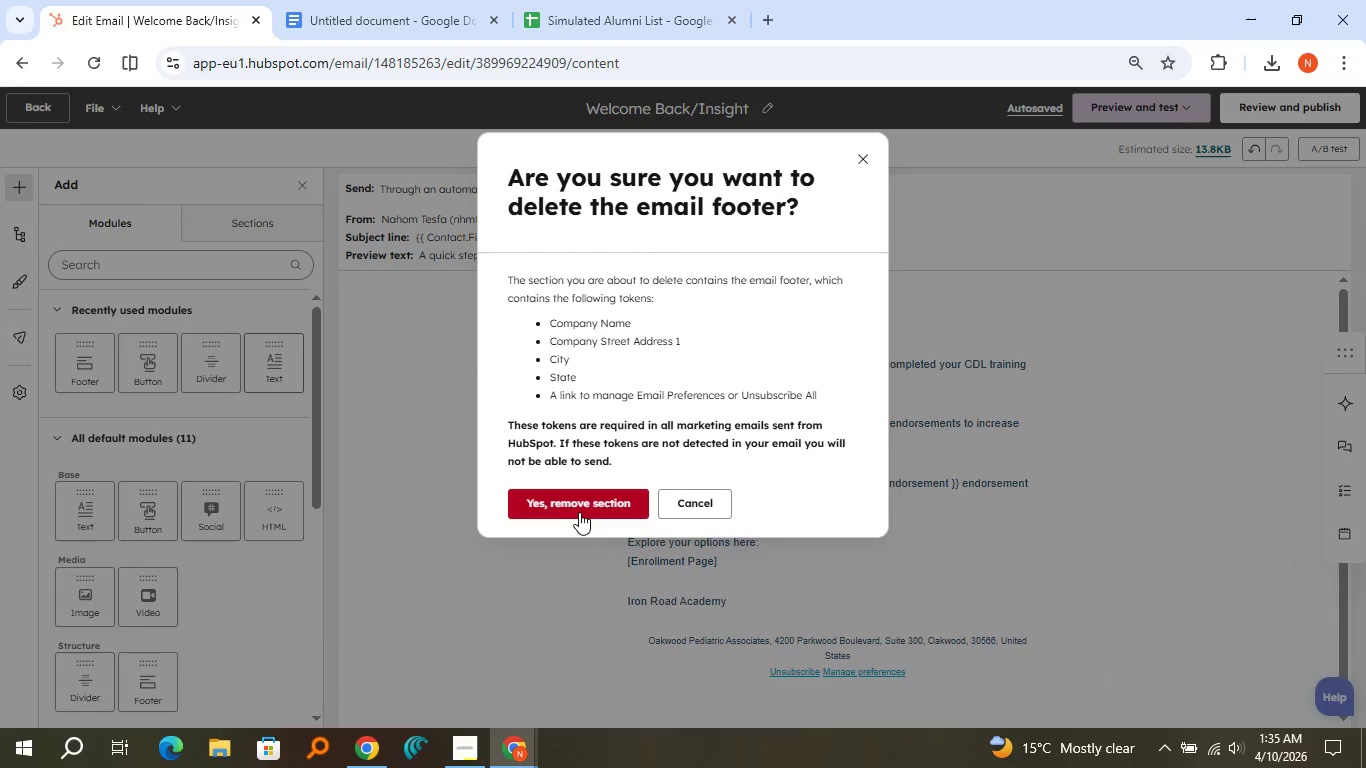 
left_click([579, 511])
 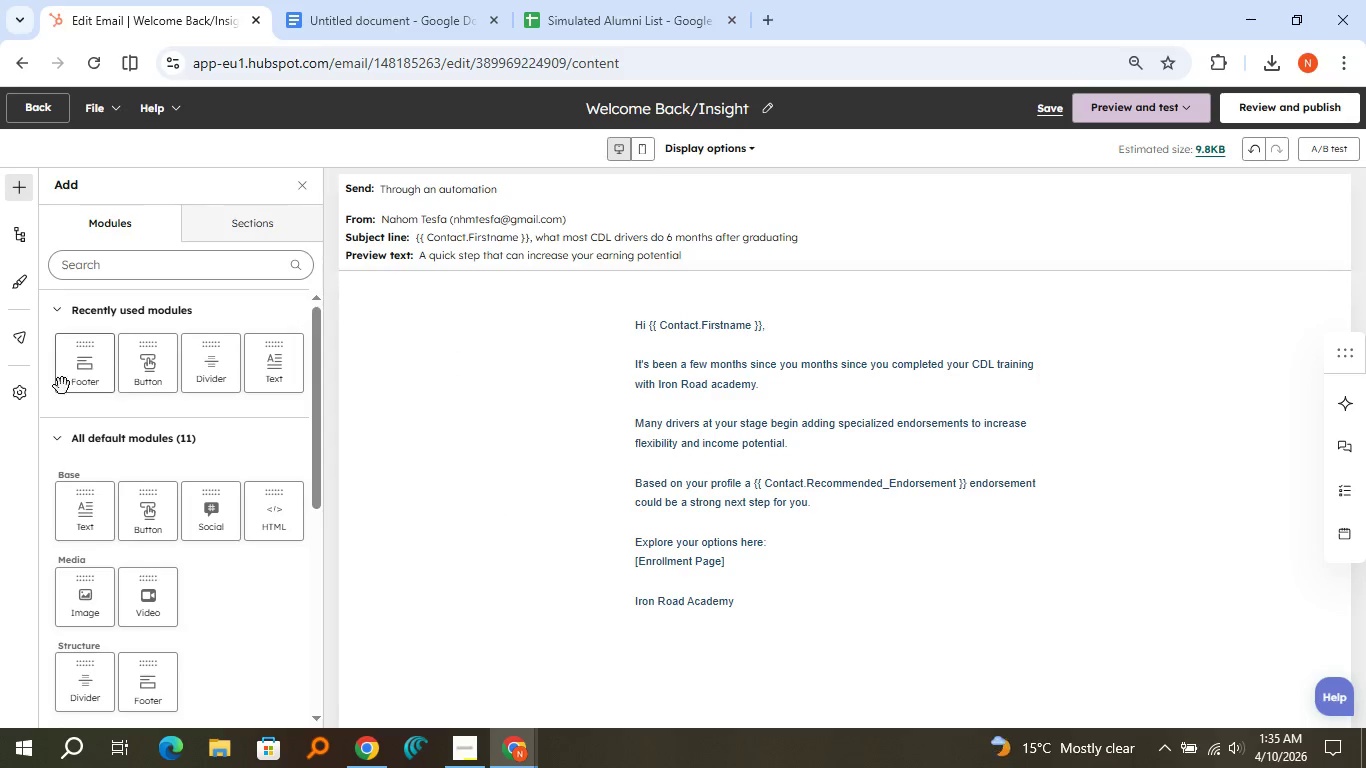 
left_click([28, 392])
 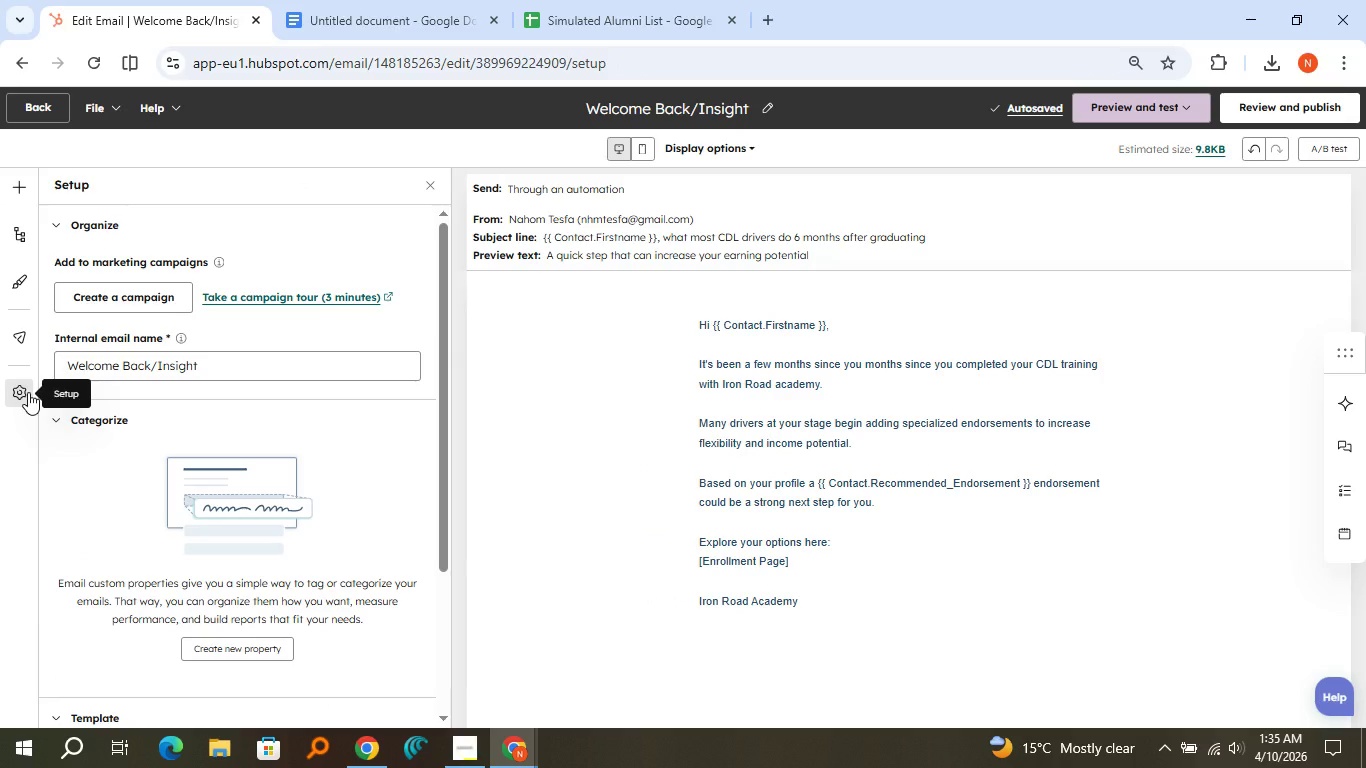 
scroll: coordinate [136, 449], scroll_direction: down, amount: 4.0
 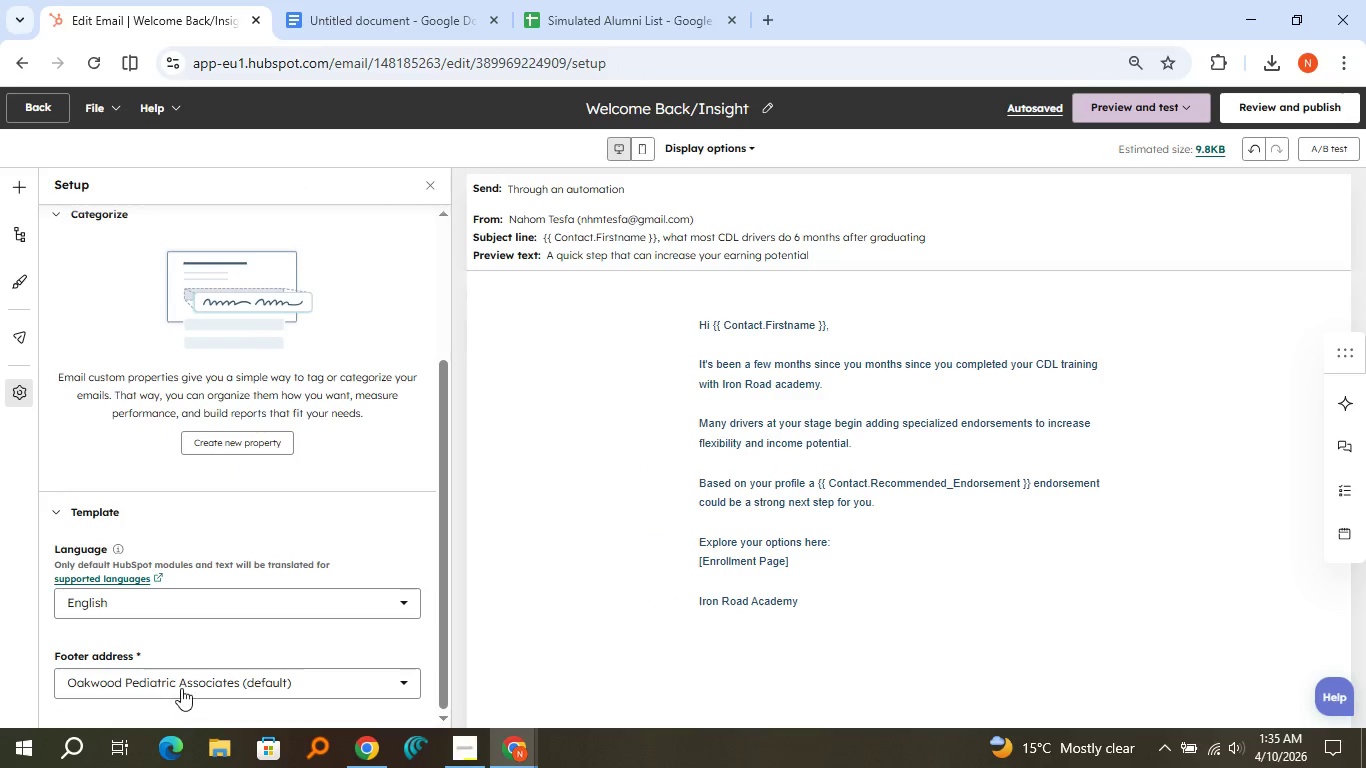 
left_click([185, 681])
 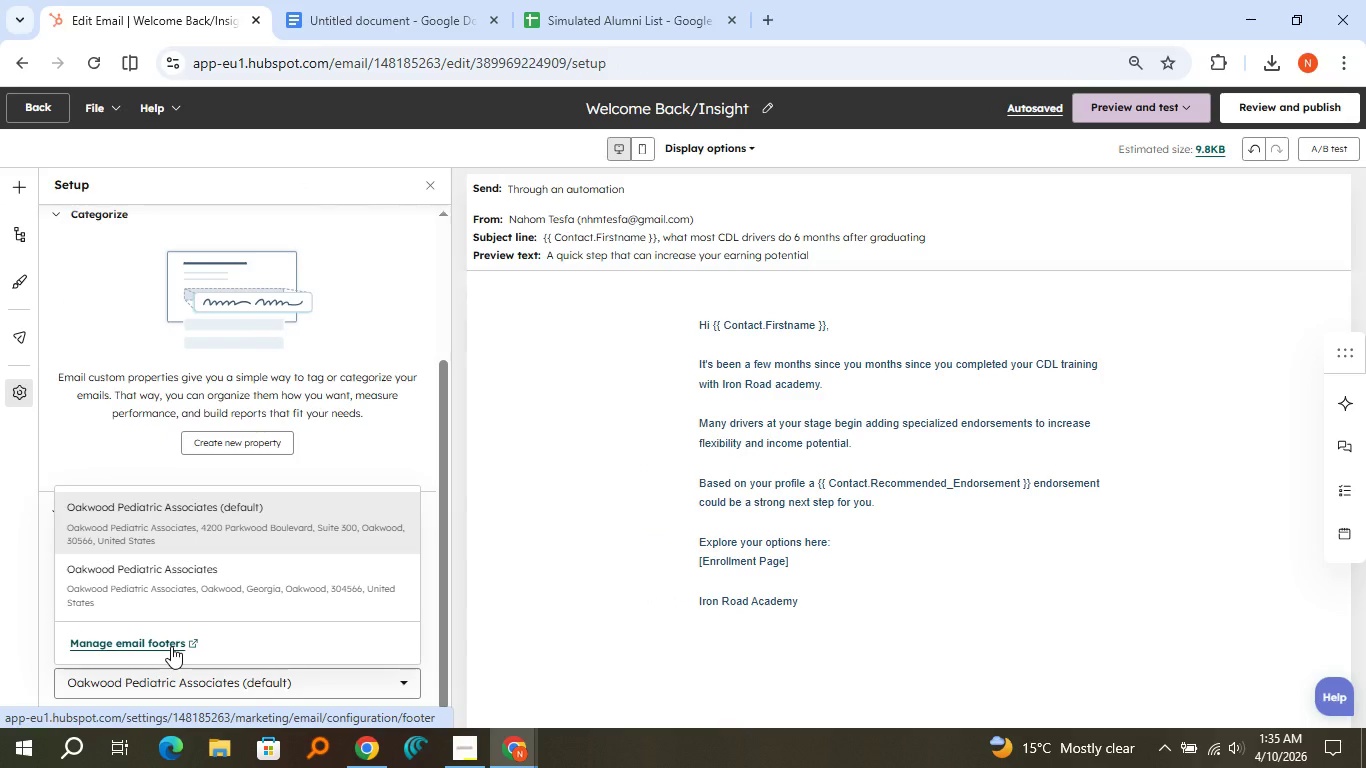 
left_click([171, 646])
 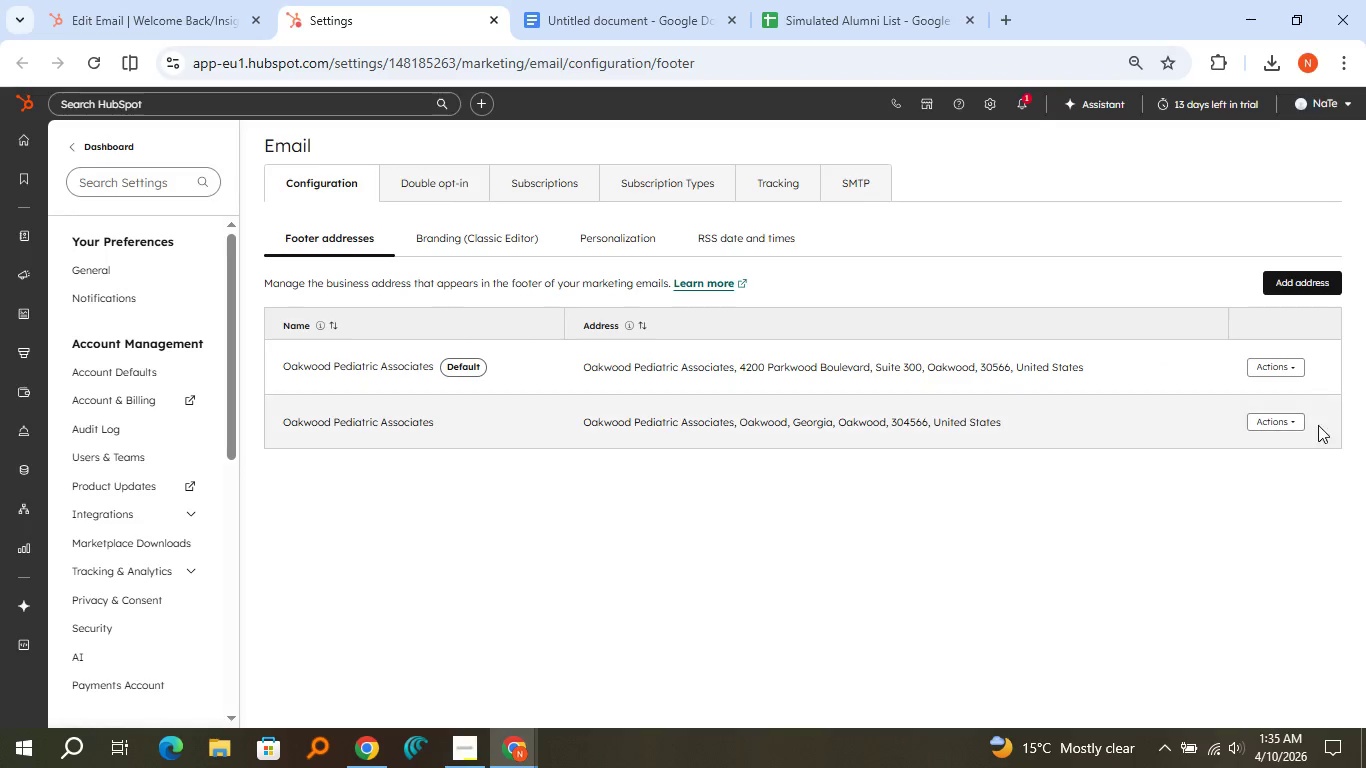 
left_click([1270, 413])
 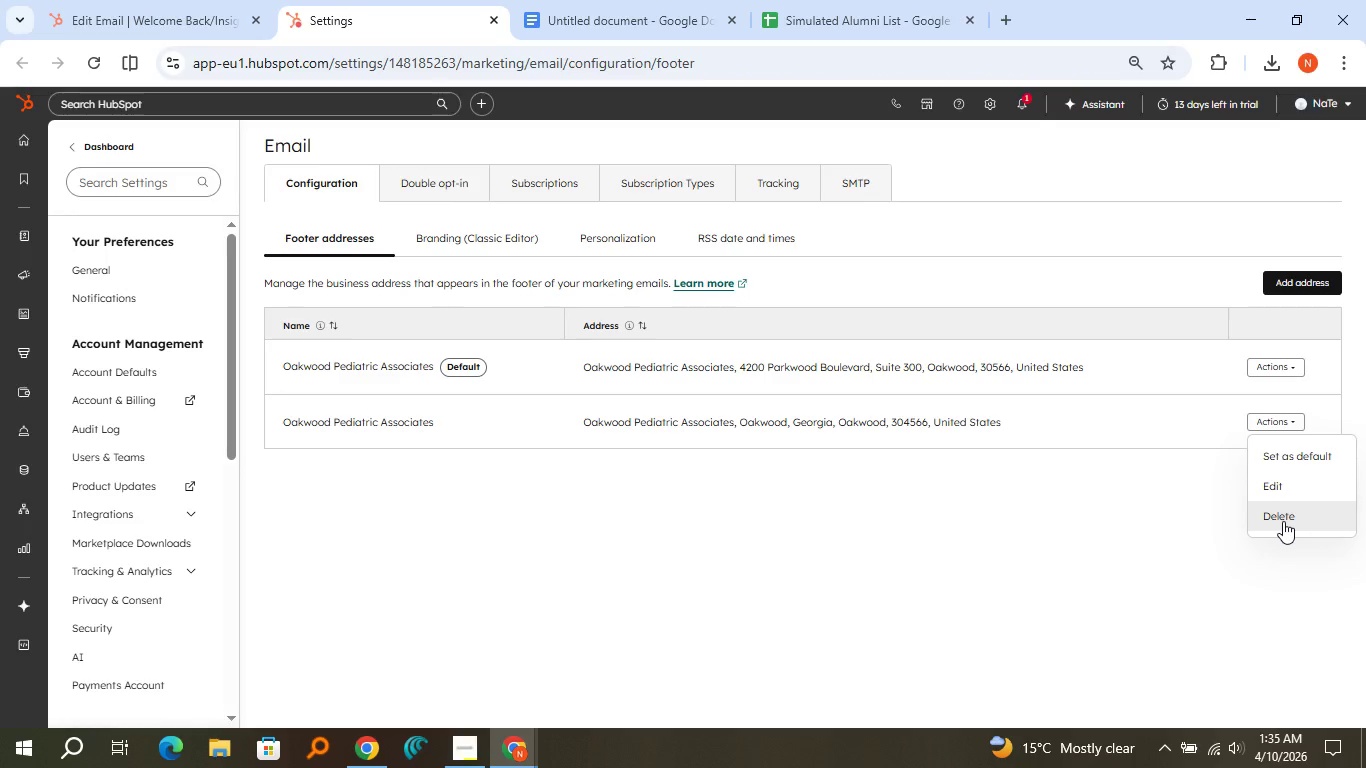 
left_click([1283, 521])
 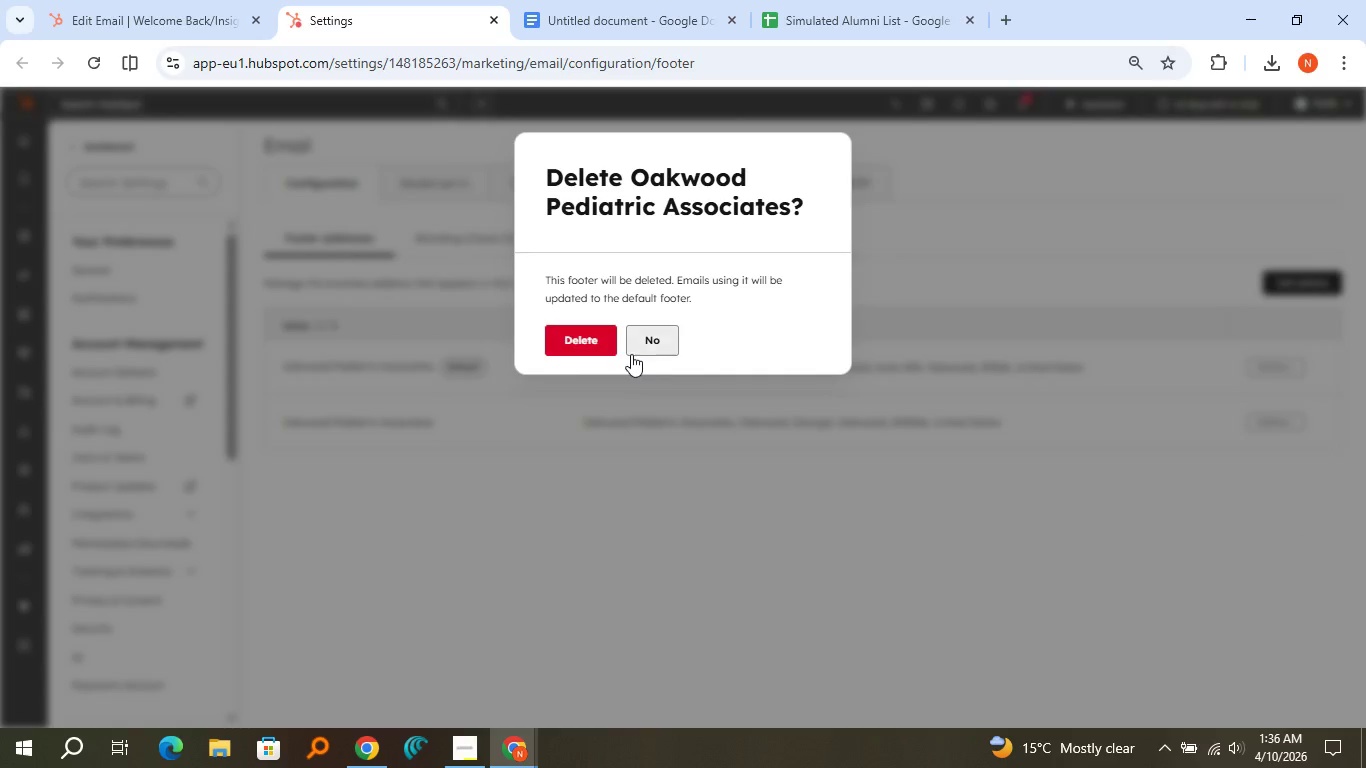 
left_click([605, 341])
 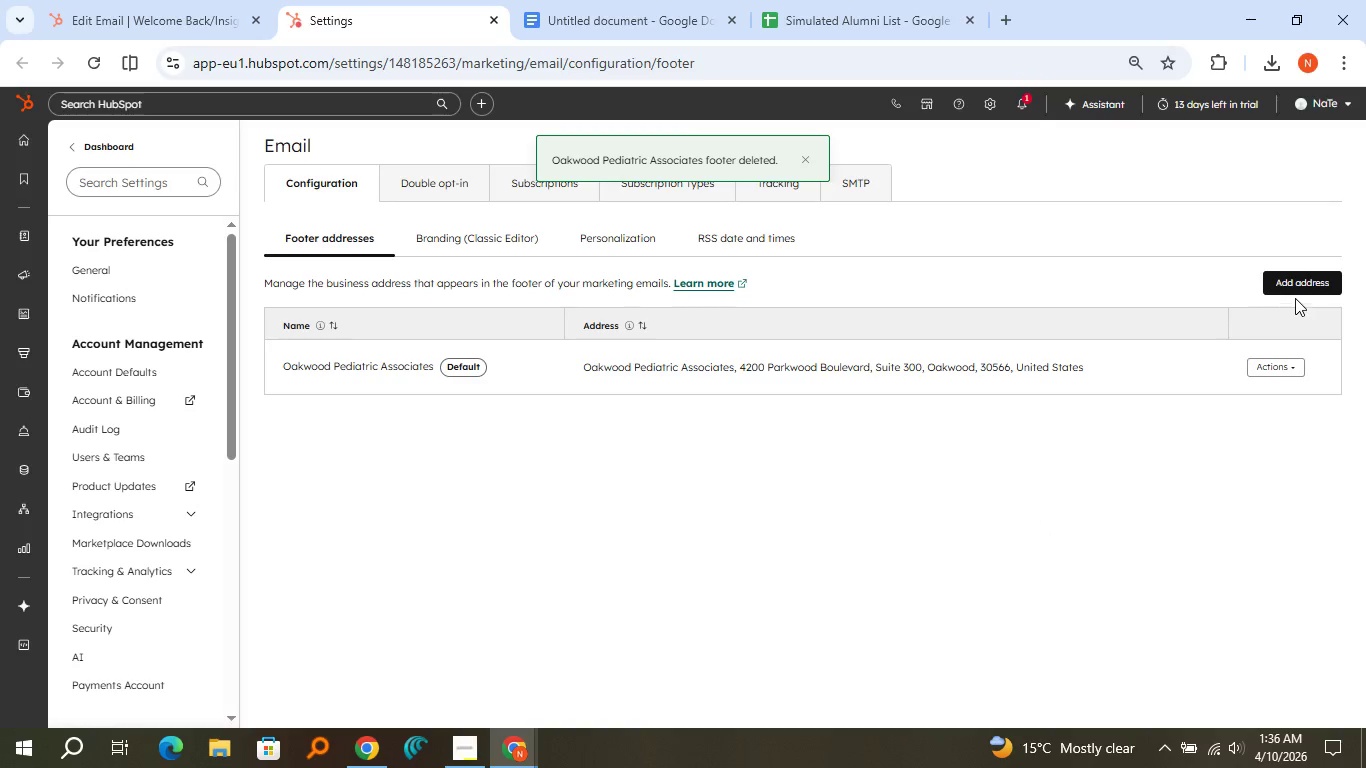 
left_click([1291, 289])
 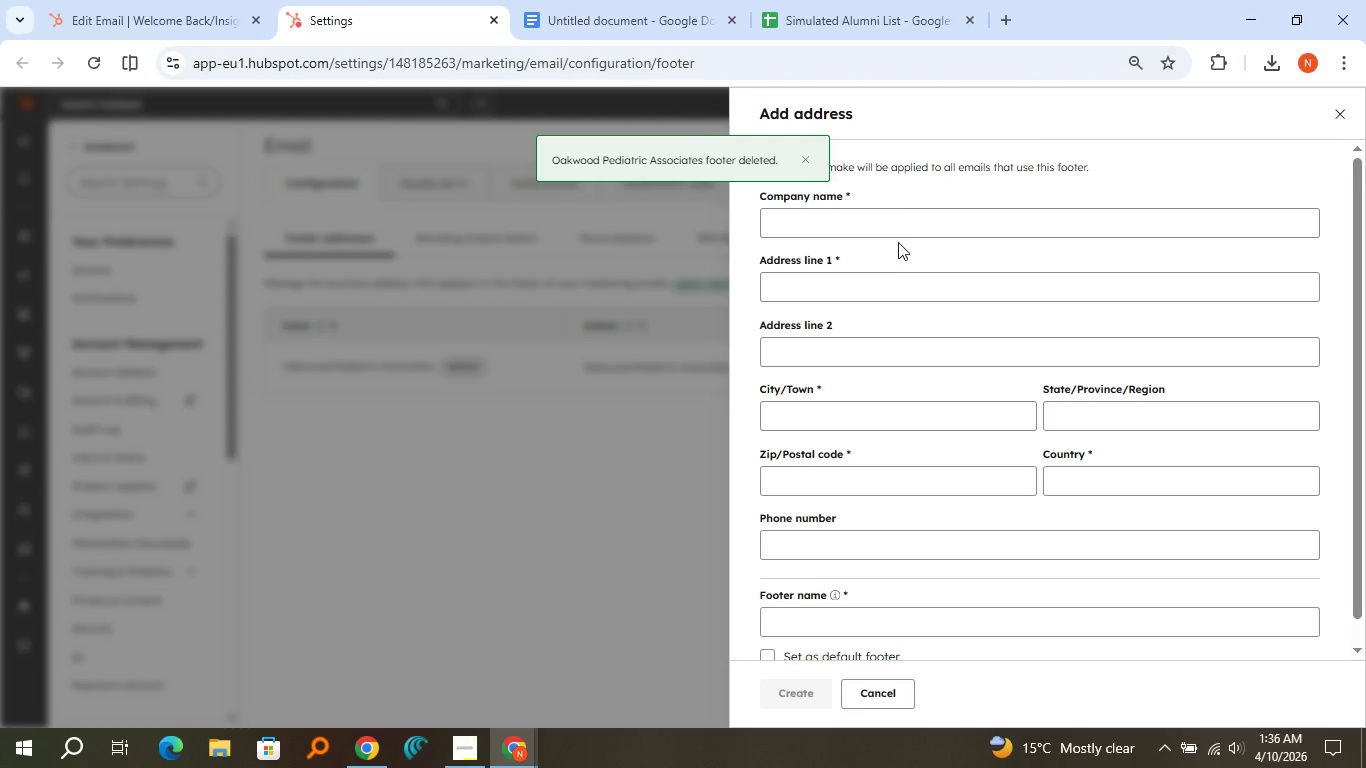 
left_click([907, 221])
 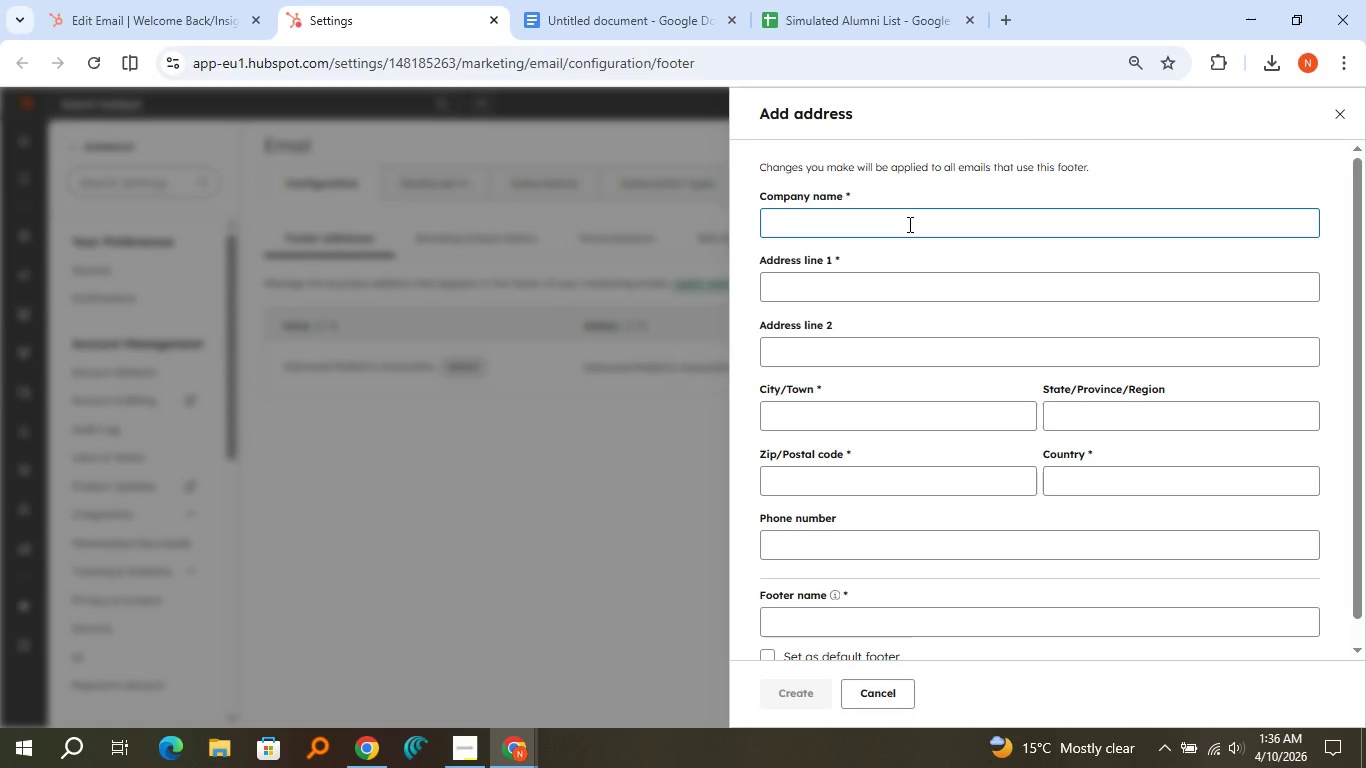 
type(Iron Rod Academy)
 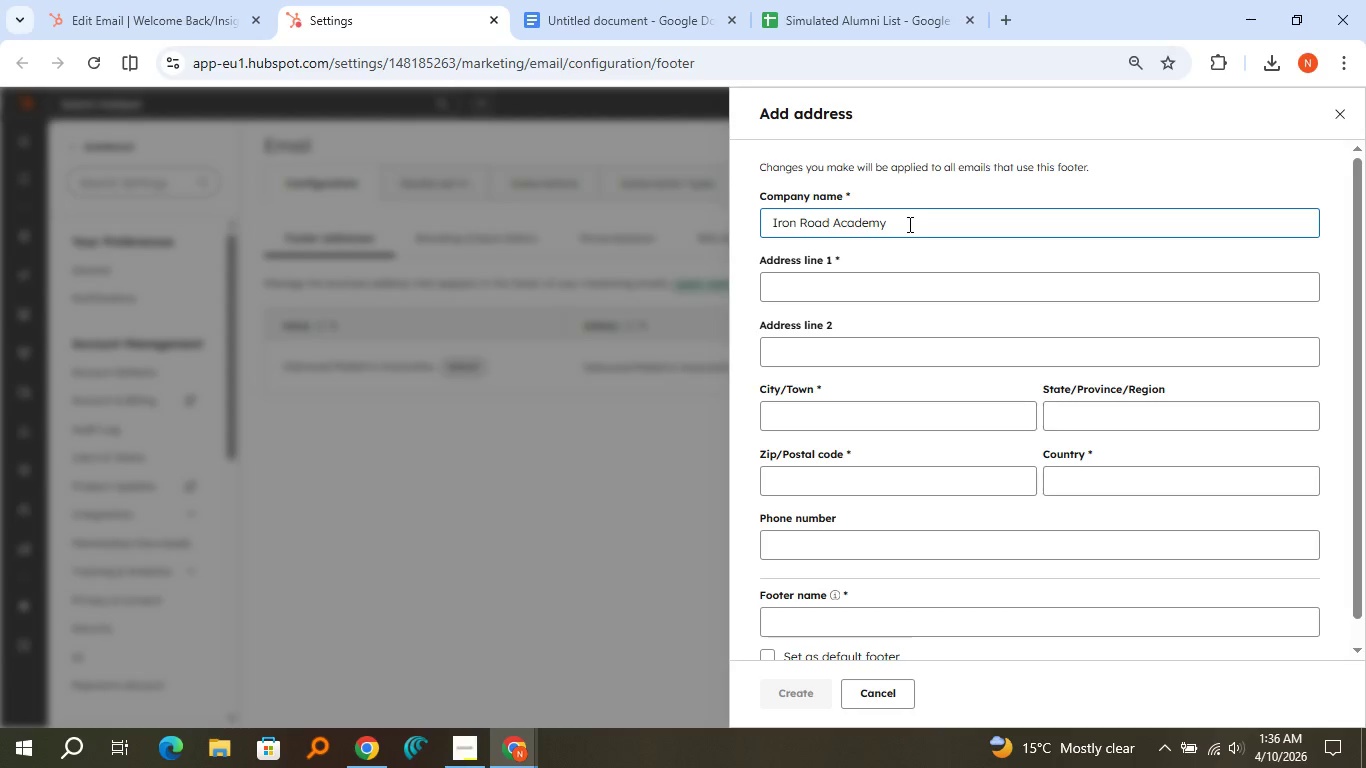 
left_click([905, 272])
 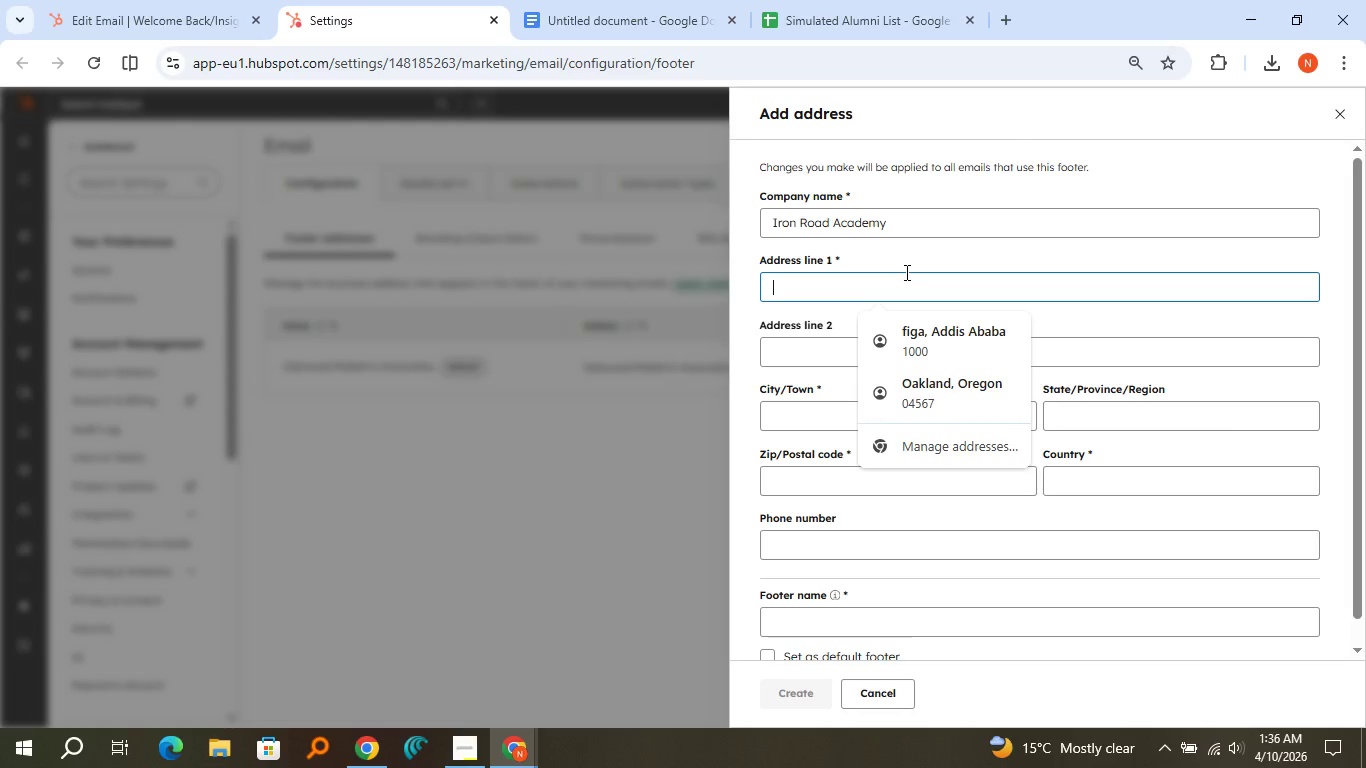 
wait(5.5)
 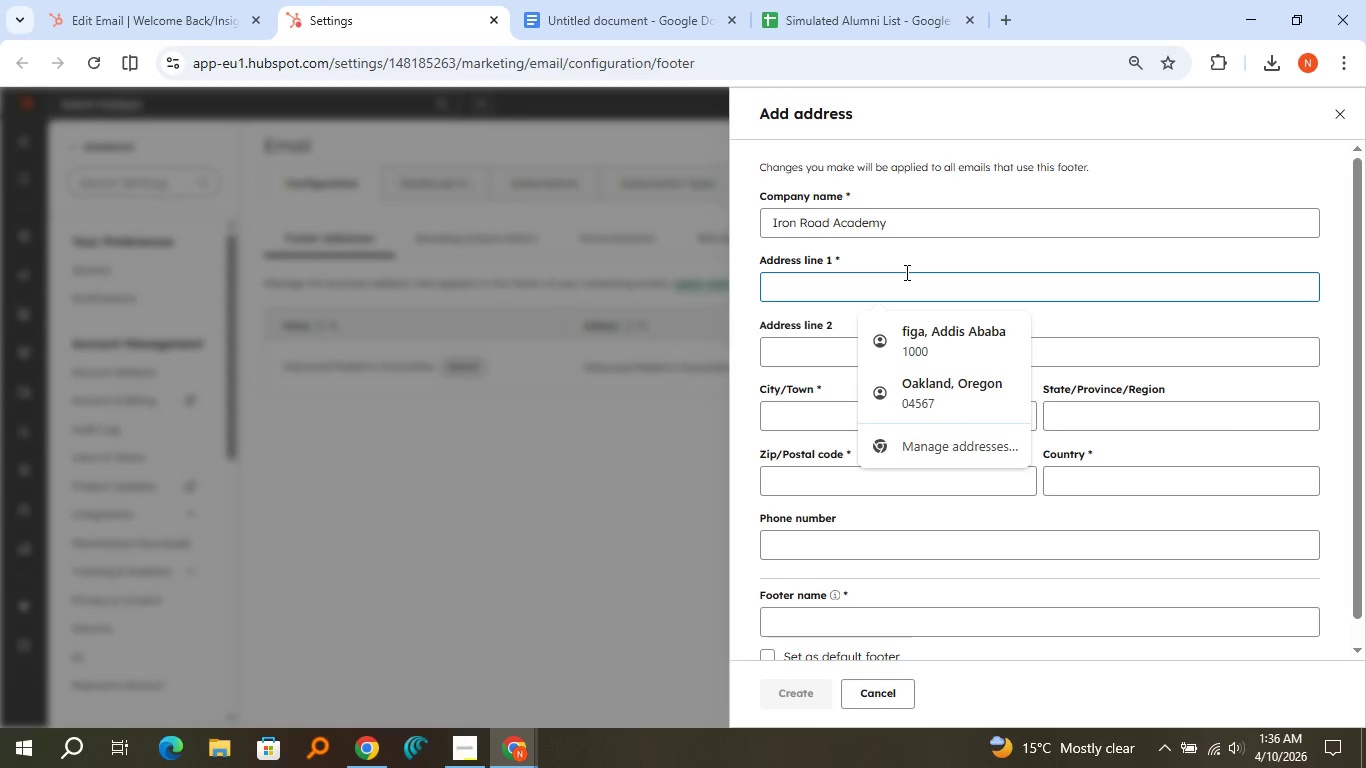 
type(Baltimore)
 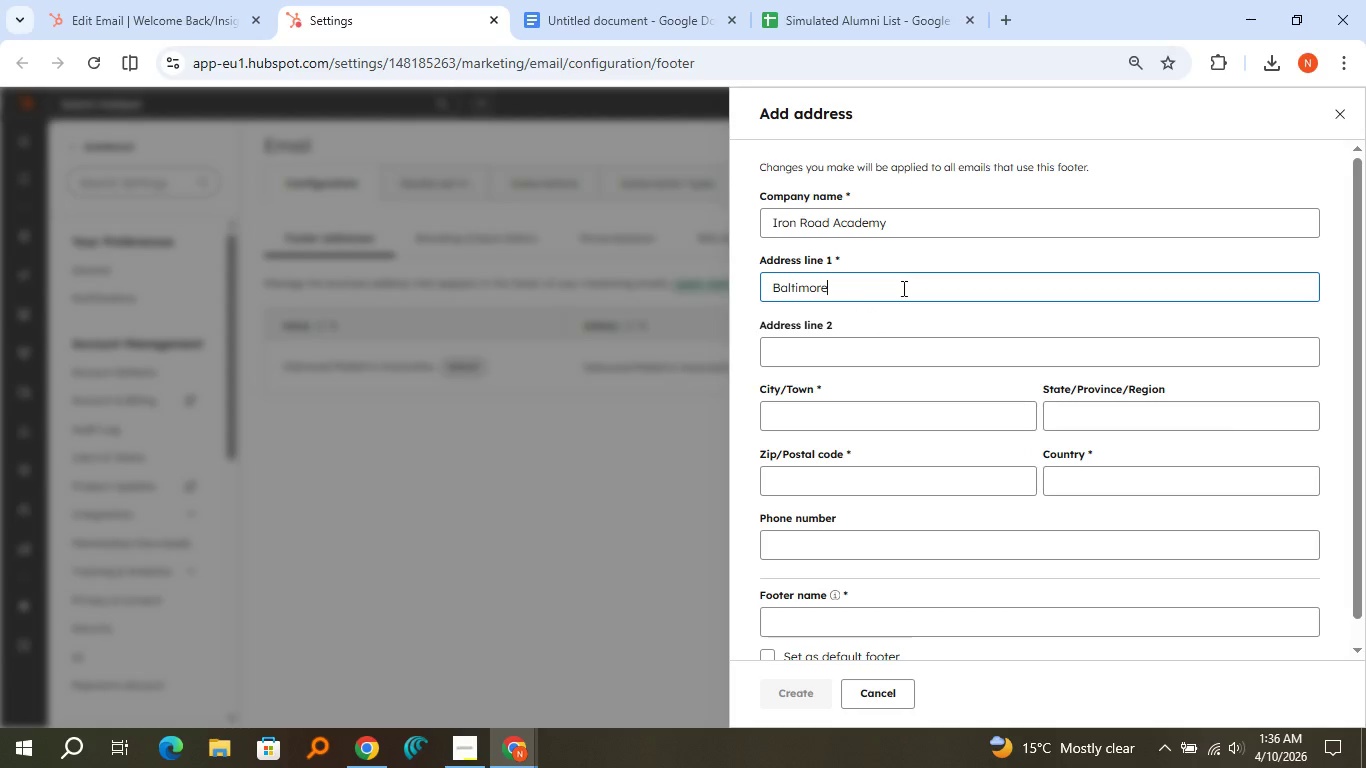 
left_click([900, 406])
 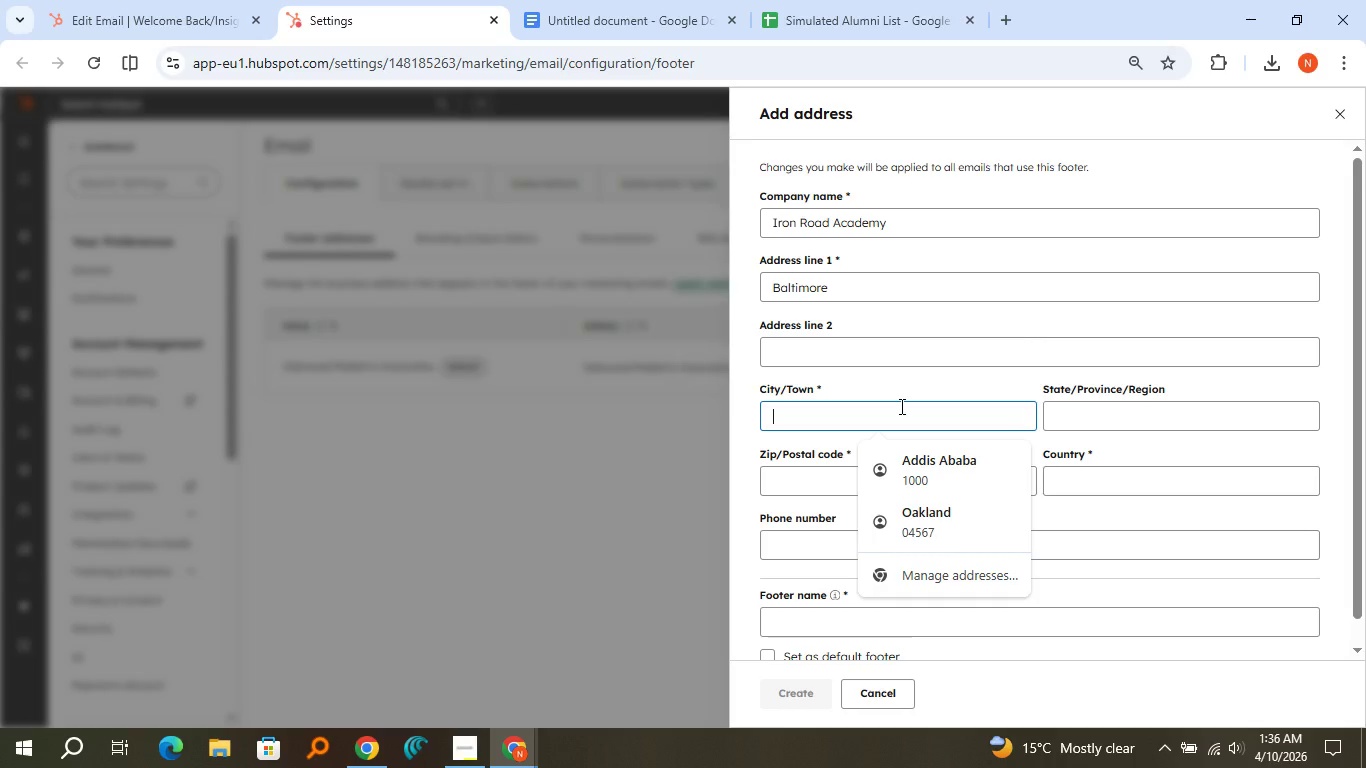 
type(Baltimore)
 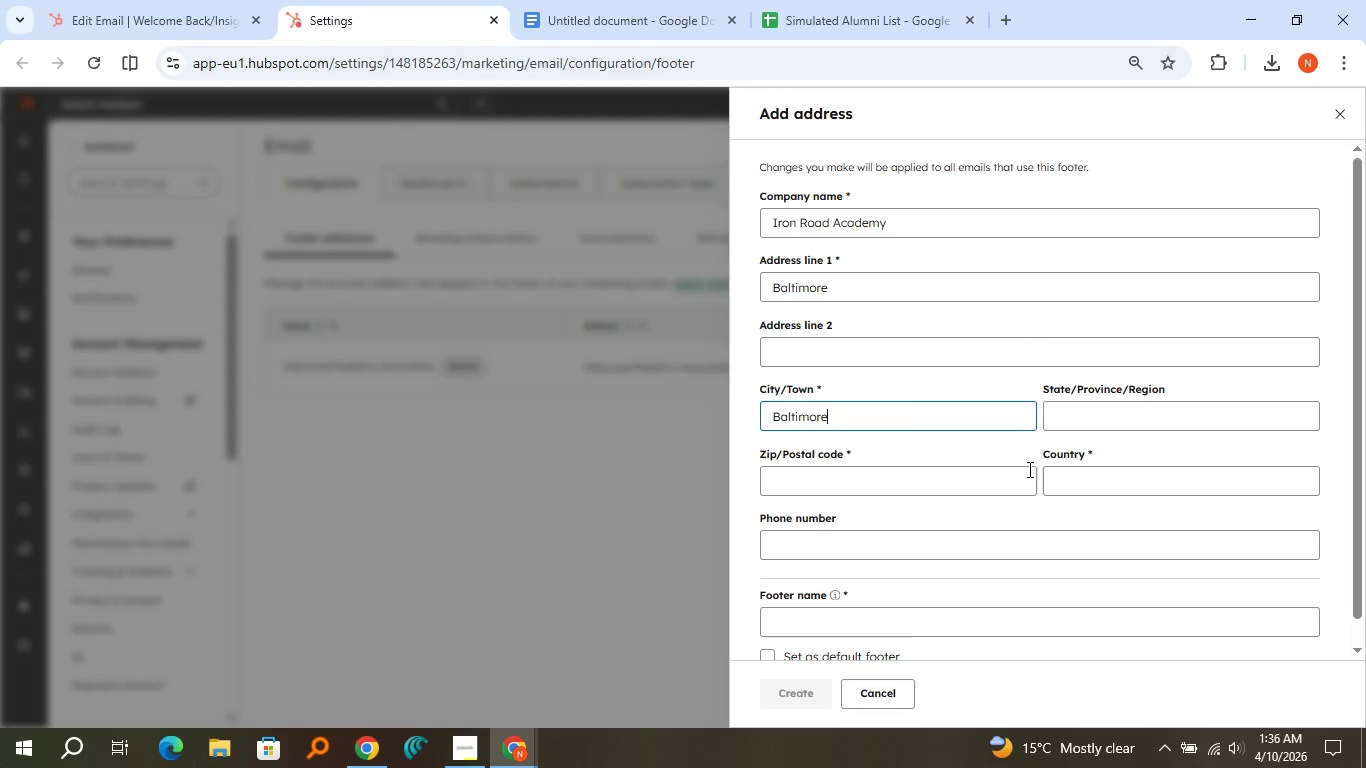 
left_click([1063, 484])
 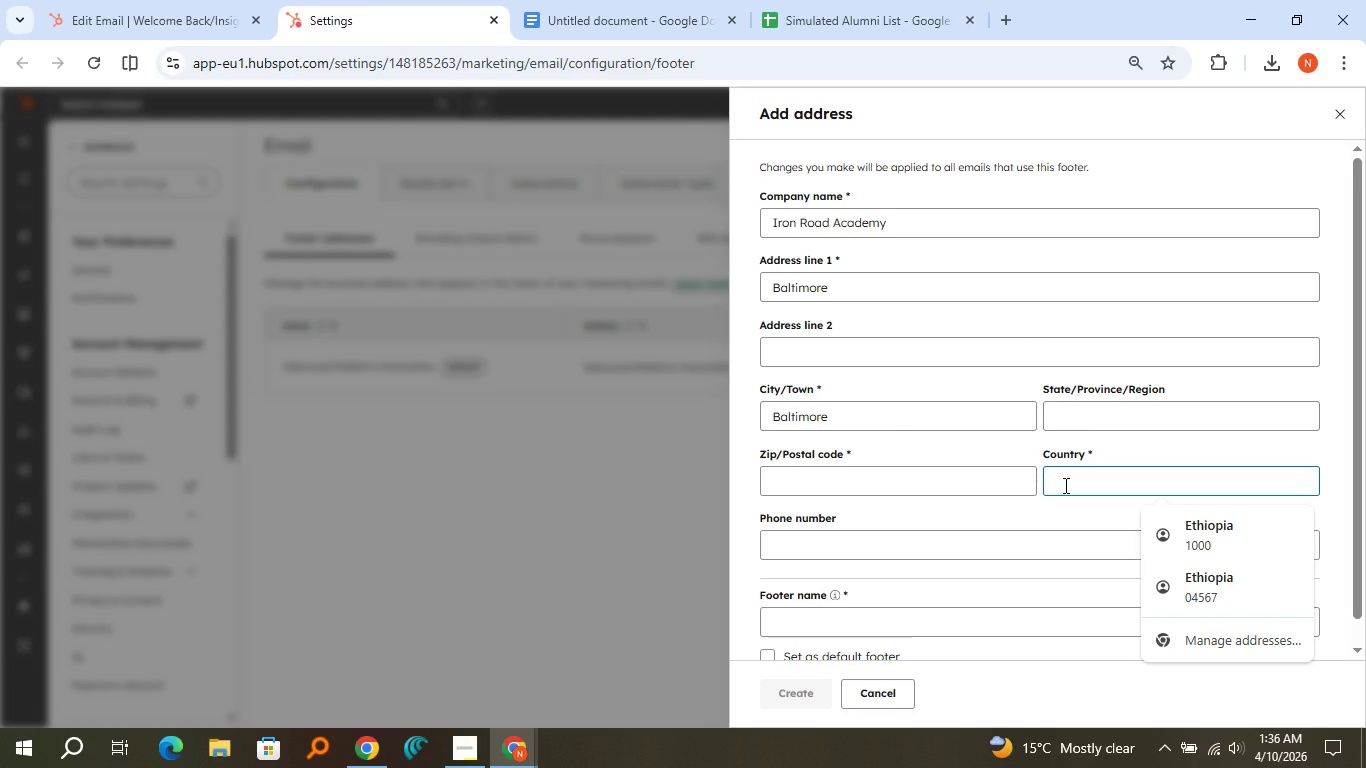 
type(United States)
 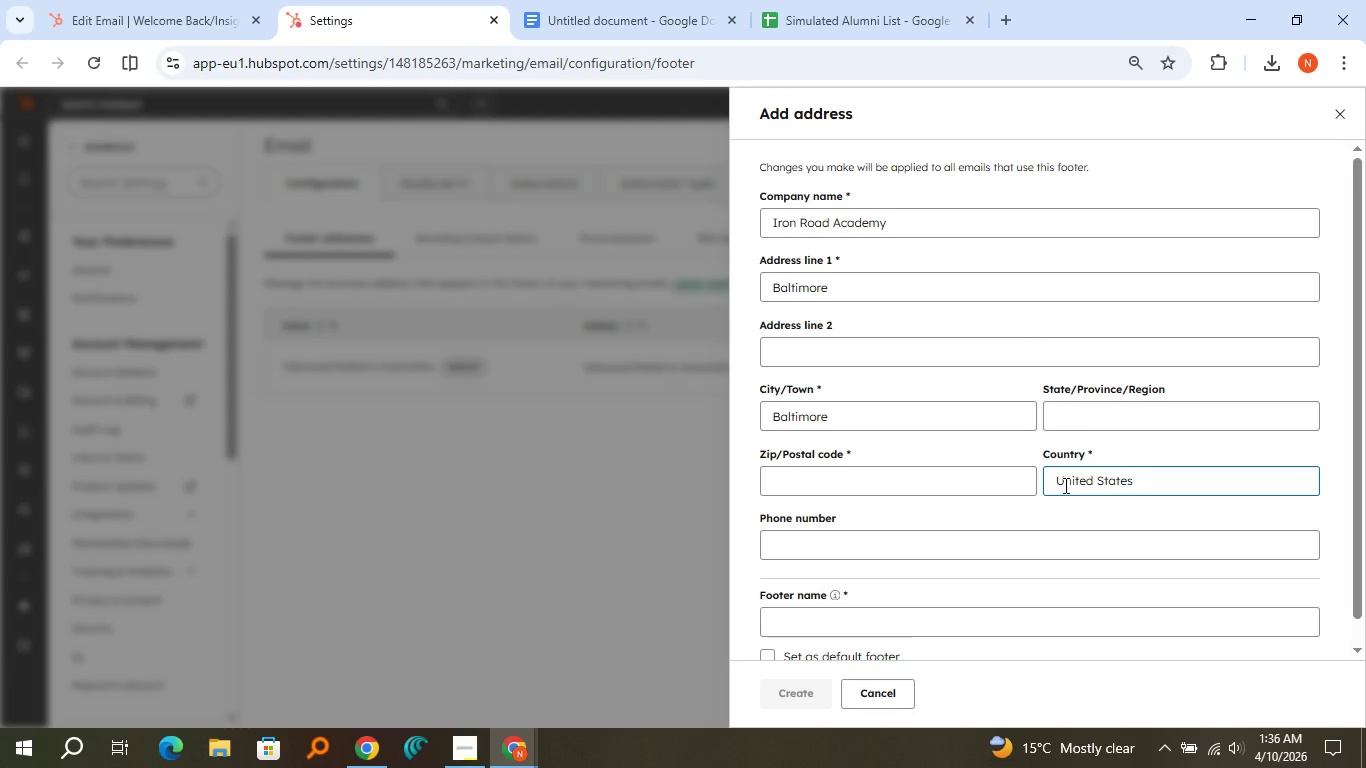 
scroll: coordinate [1064, 485], scroll_direction: down, amount: 2.0
 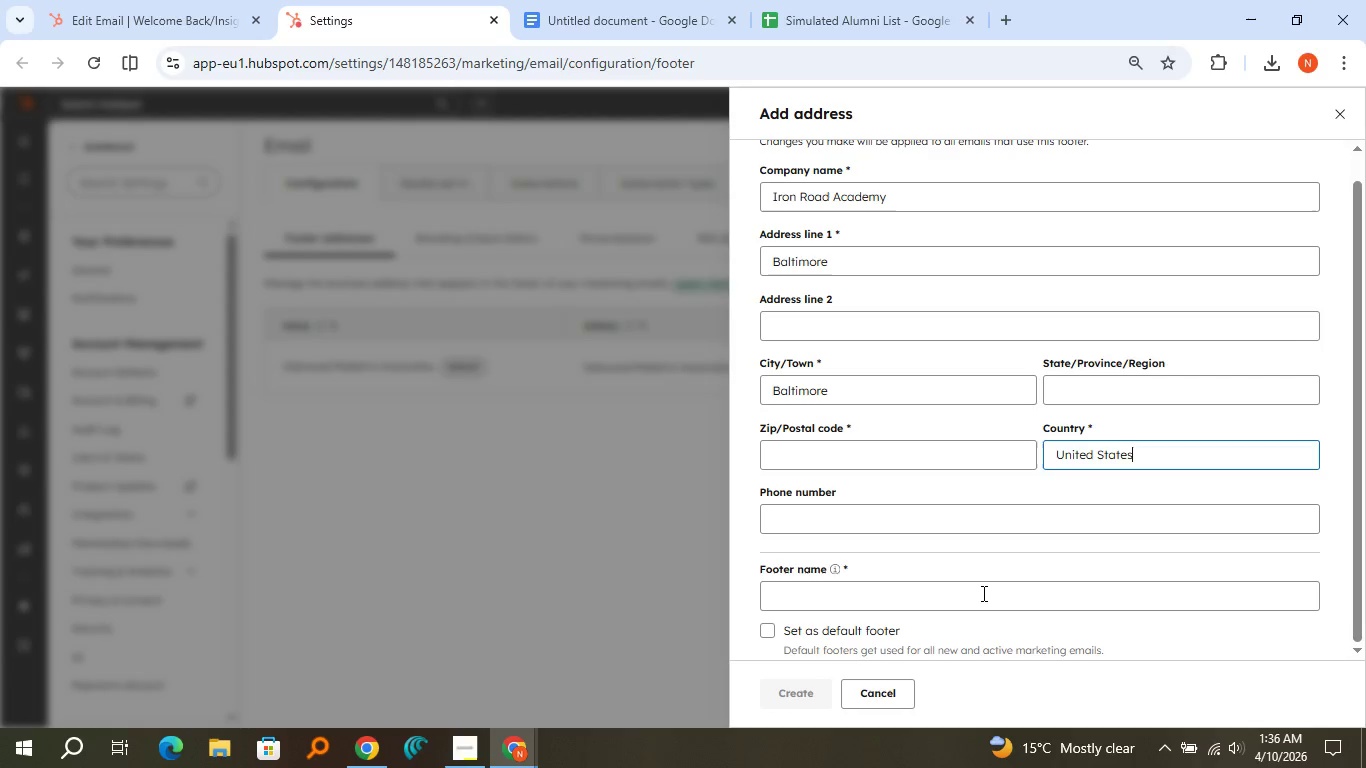 
left_click([982, 593])
 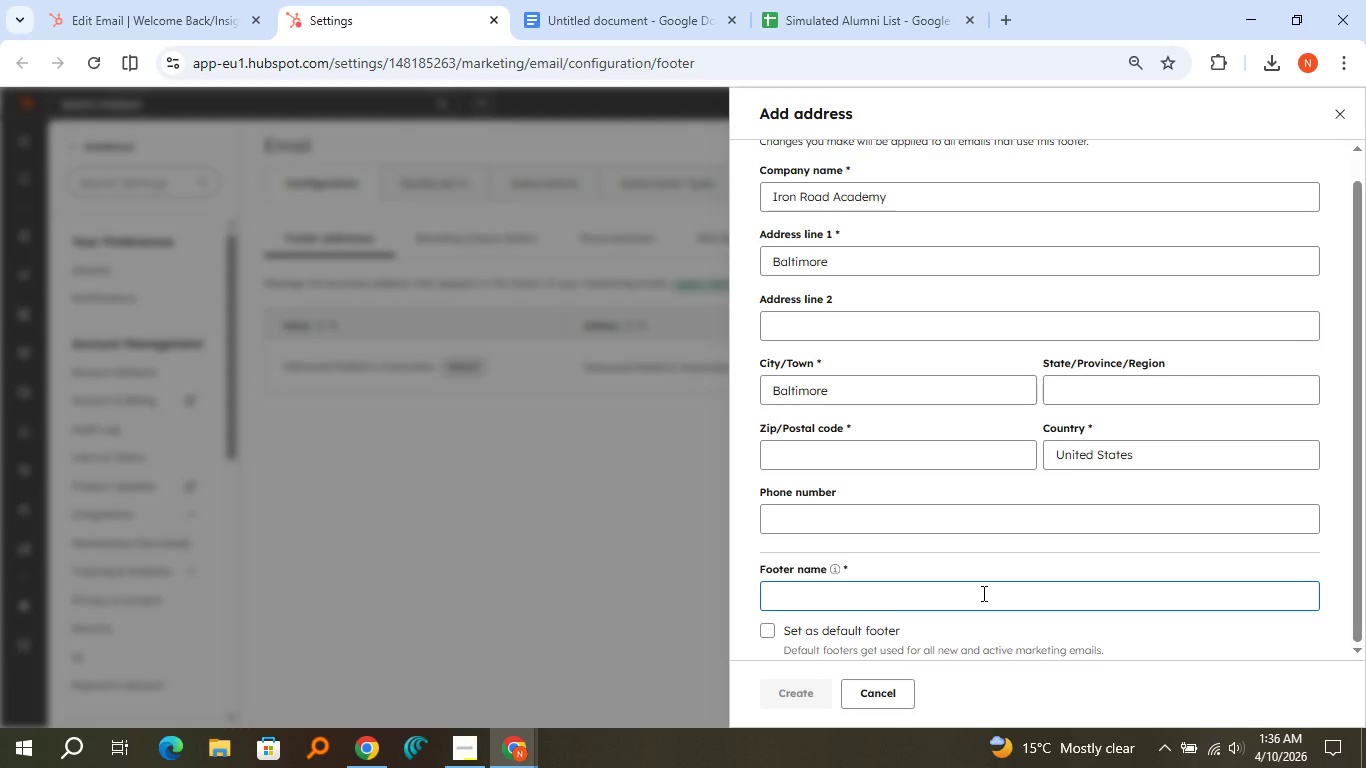 
type(Iron Road Academy)
 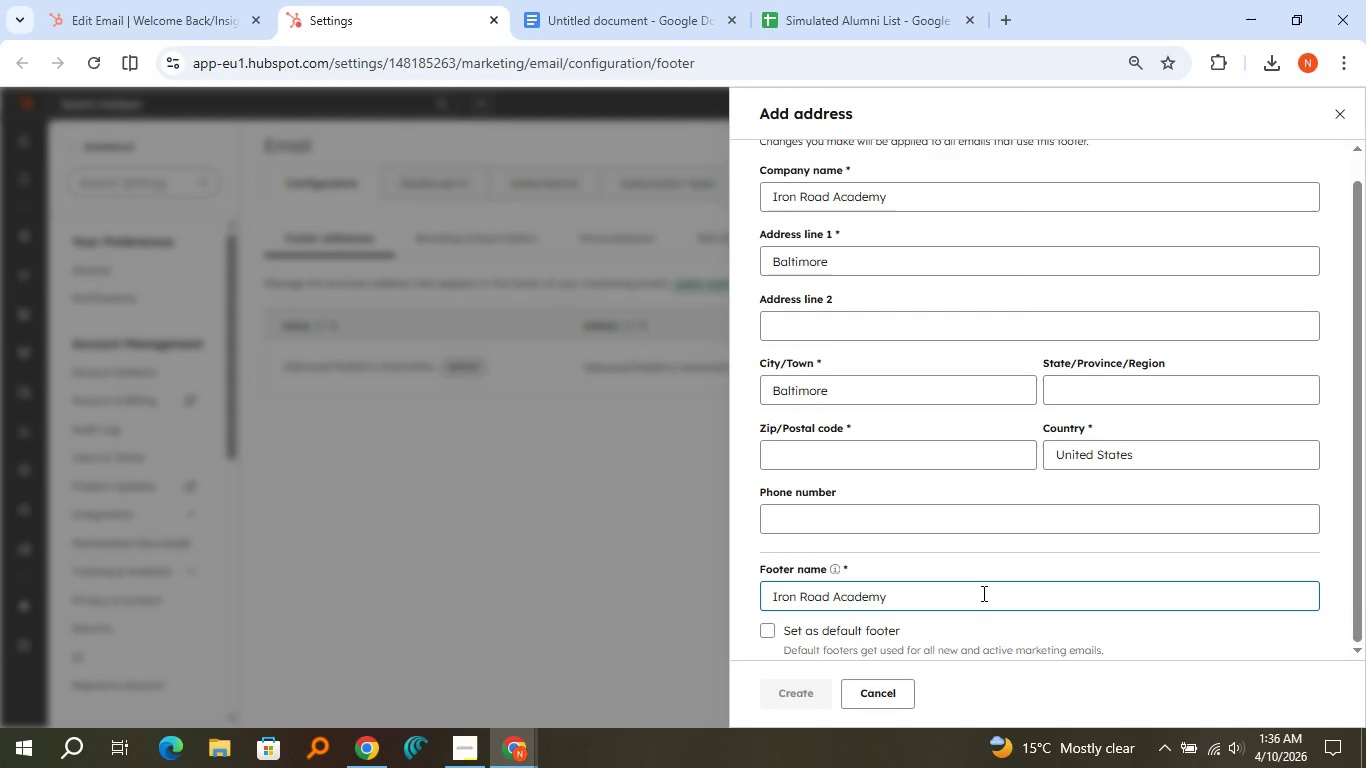 
left_click([904, 462])
 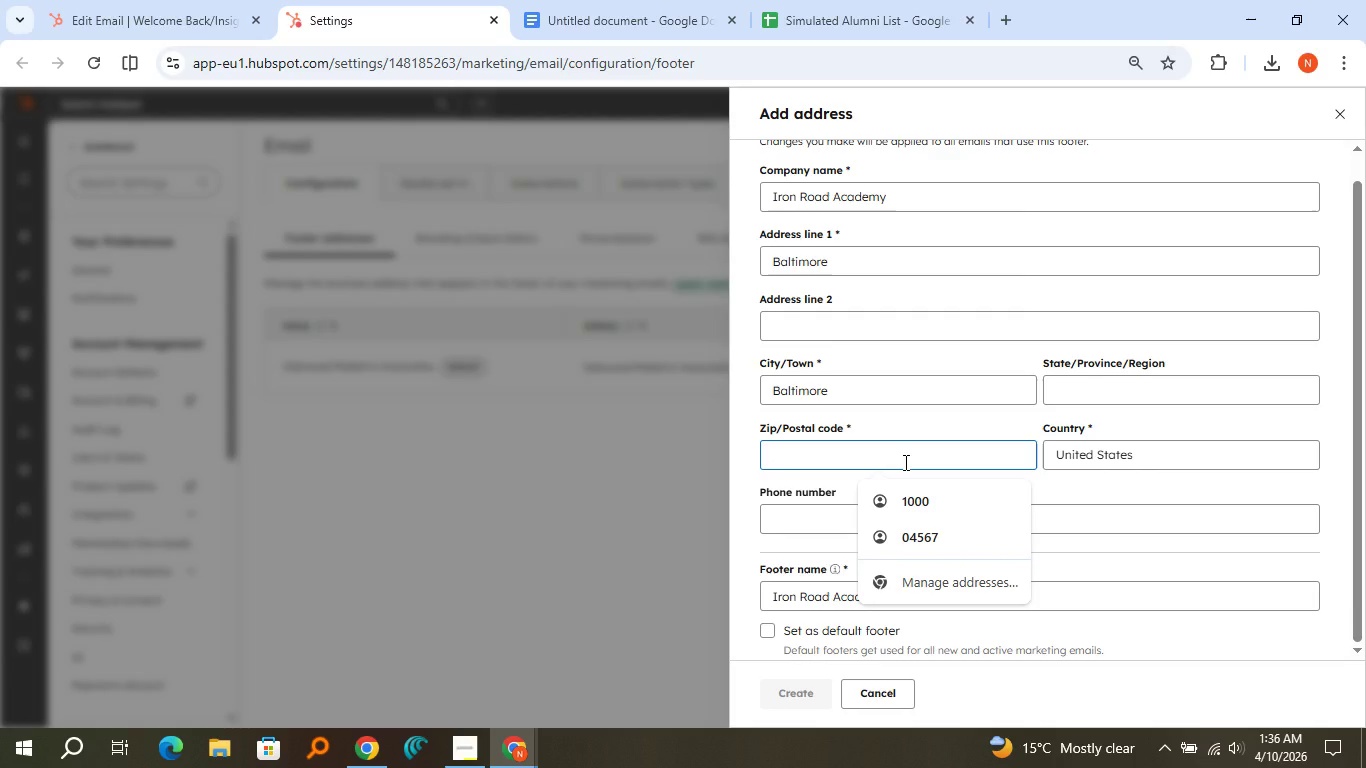 
type(409854)
 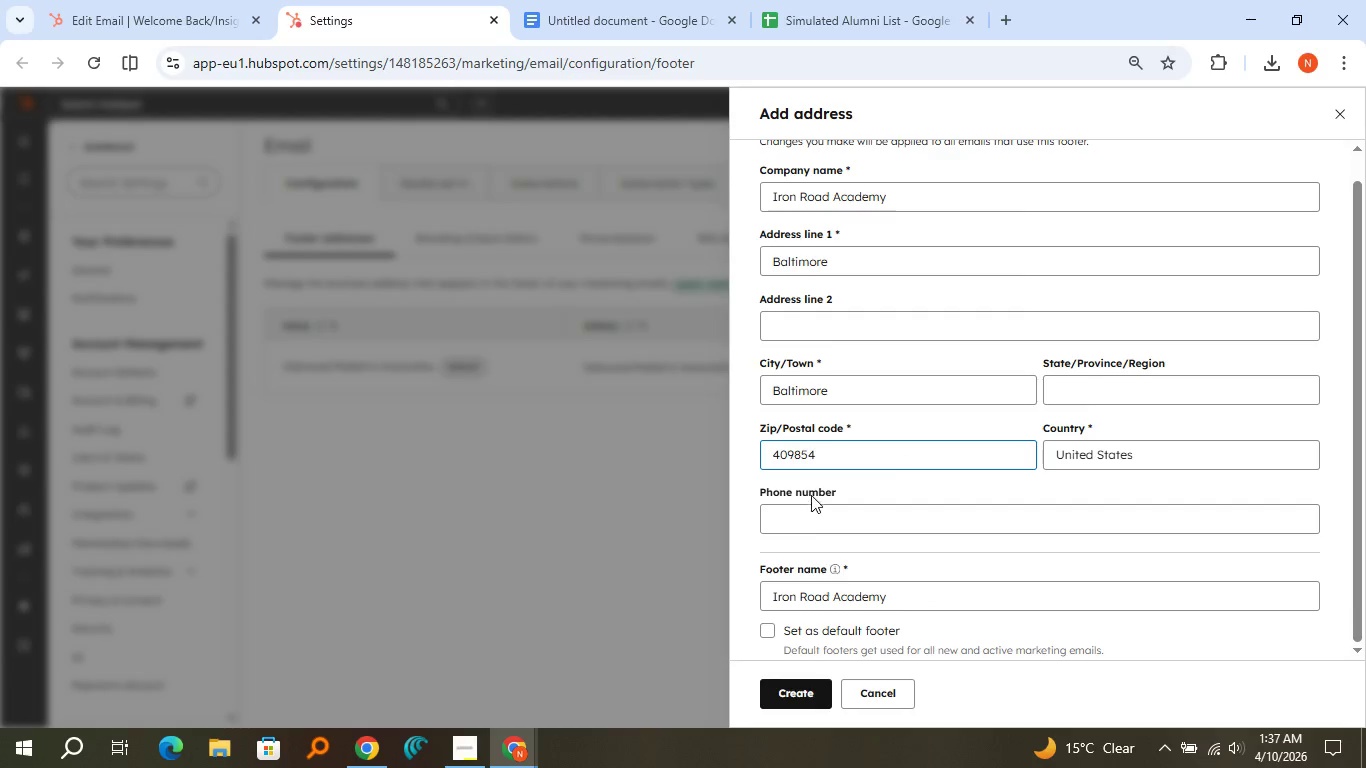 
key(Backspace)
 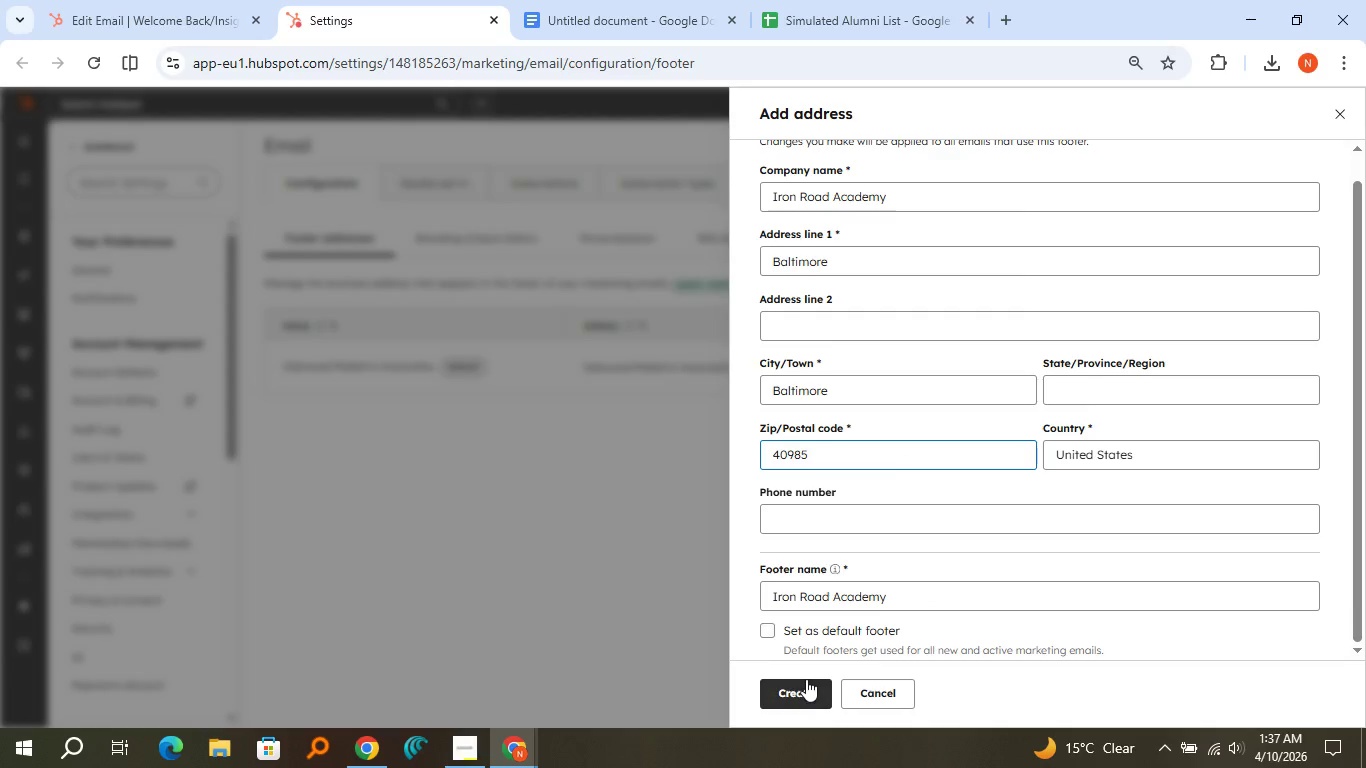 
left_click([806, 679])
 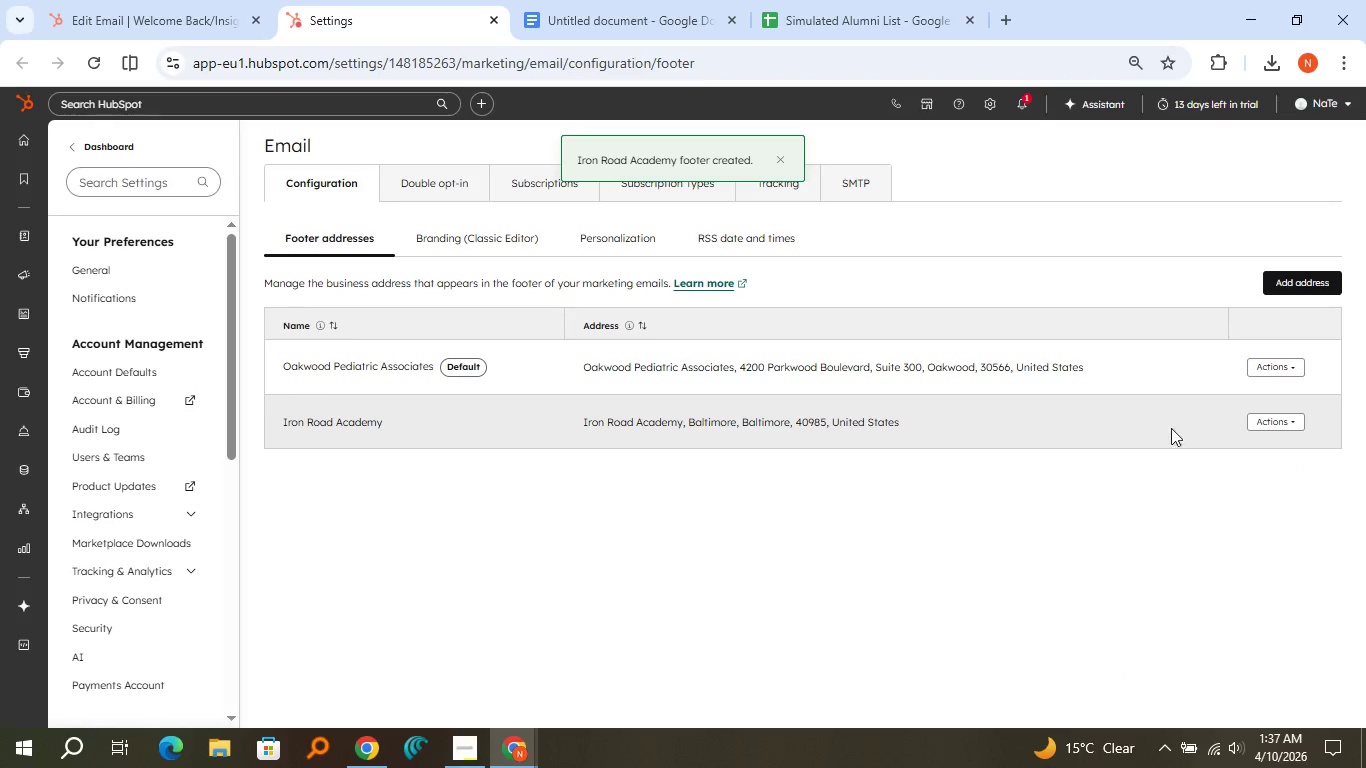 
left_click([1251, 425])
 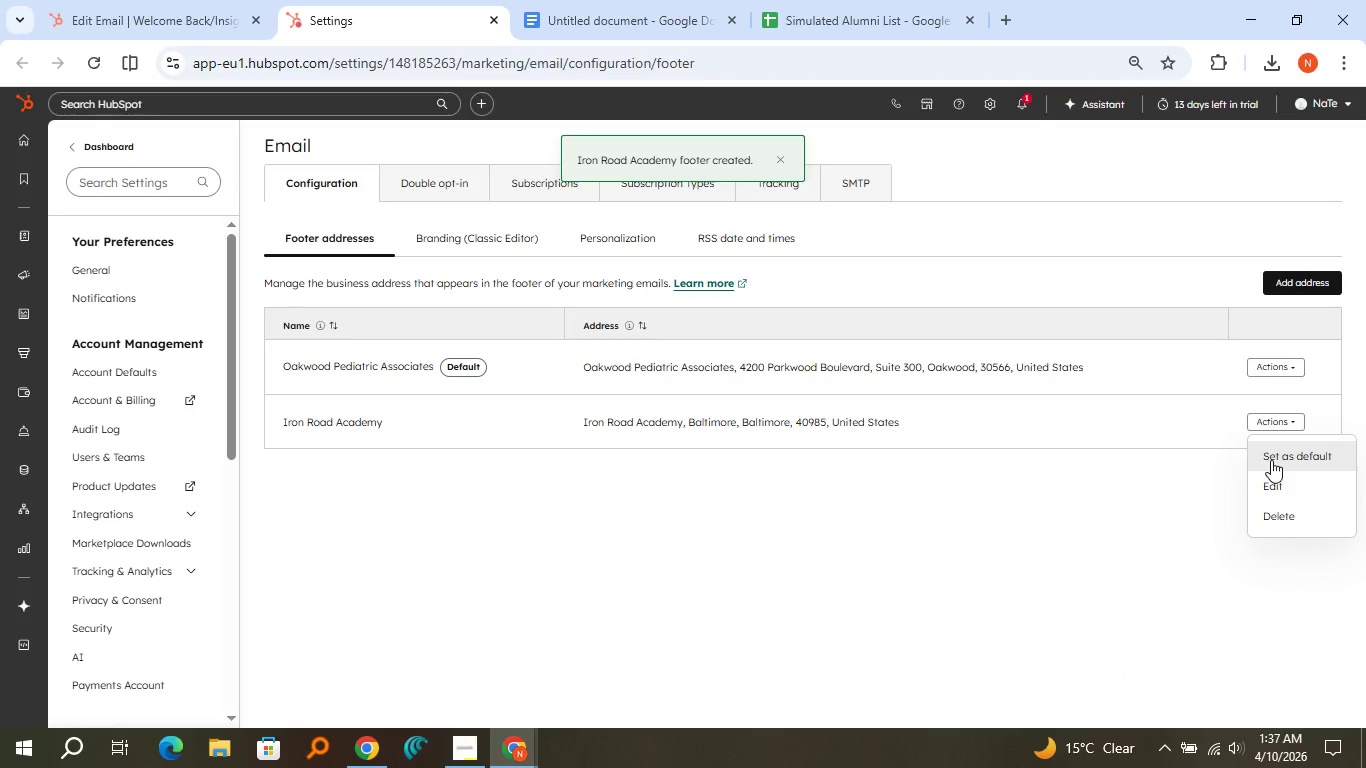 
left_click([1271, 460])
 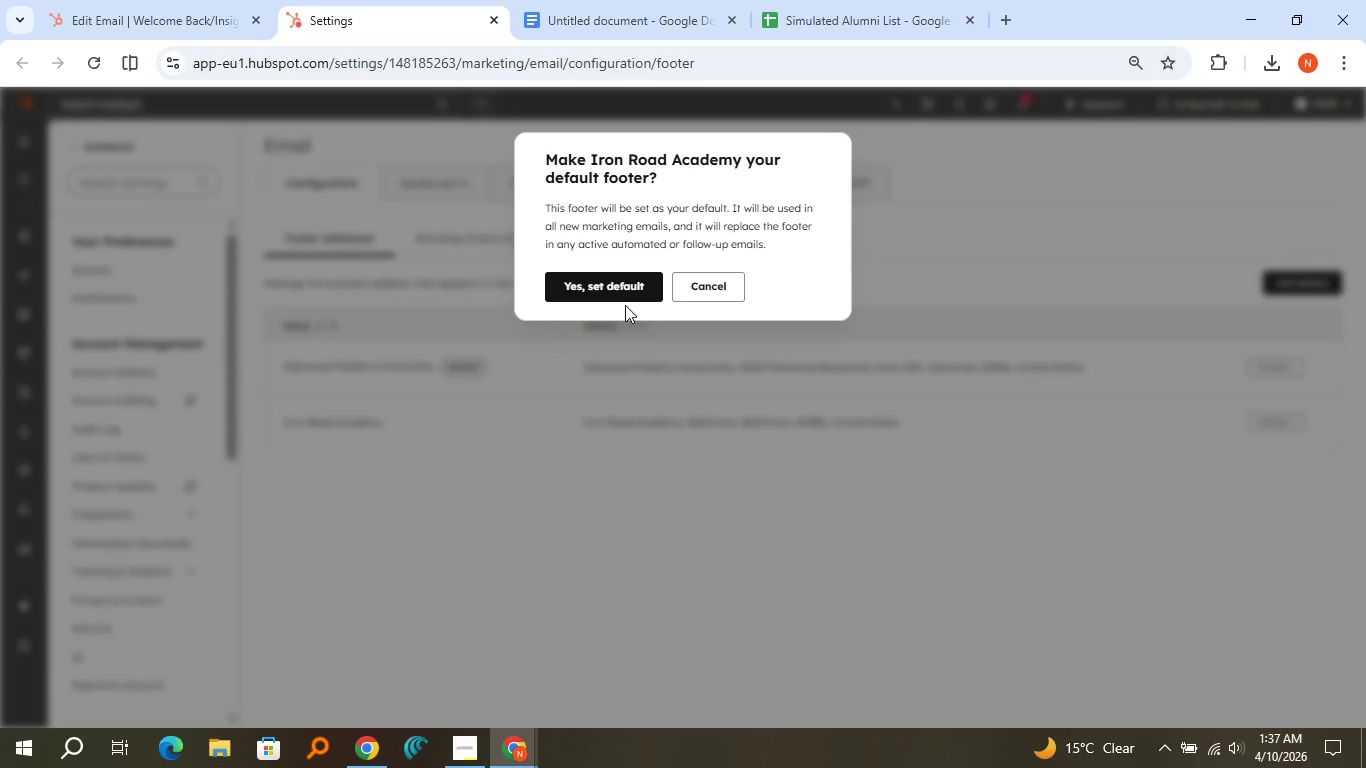 
left_click([613, 293])
 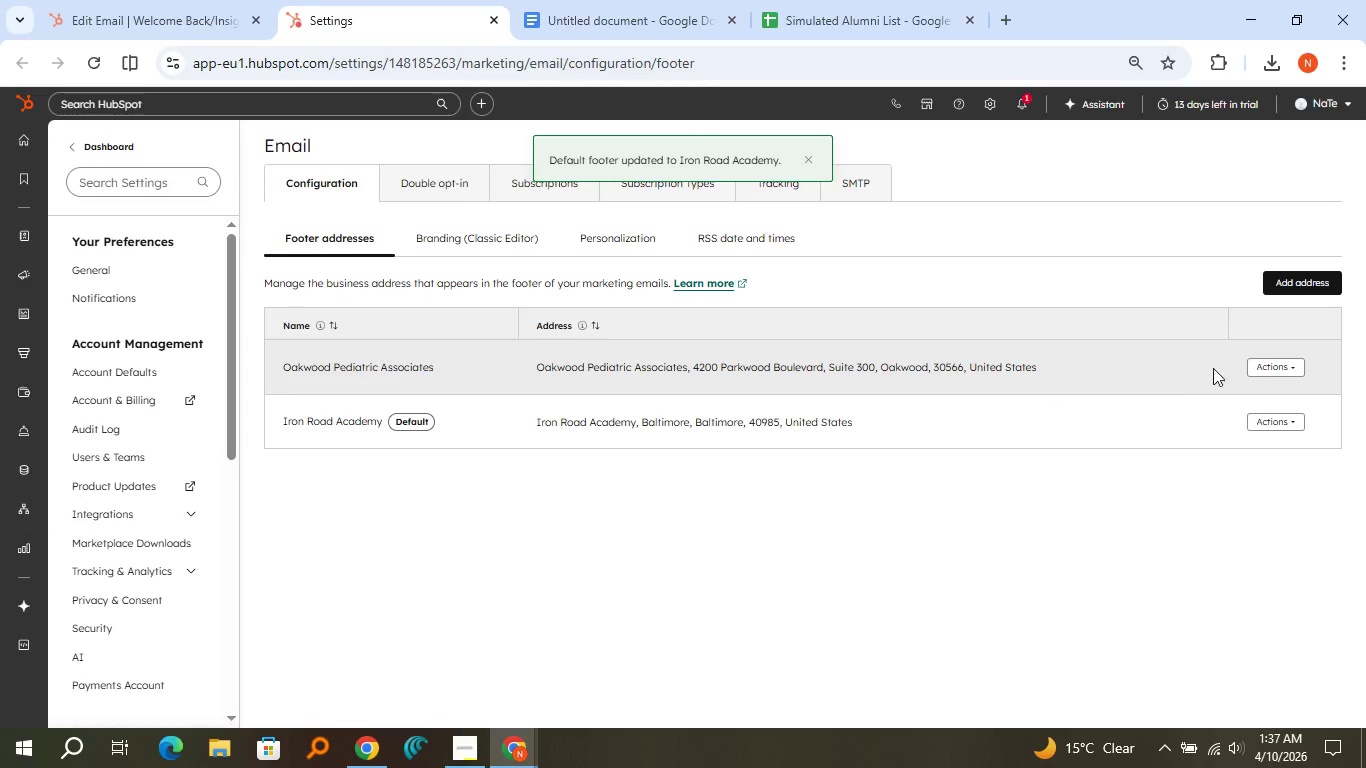 
left_click([1265, 370])
 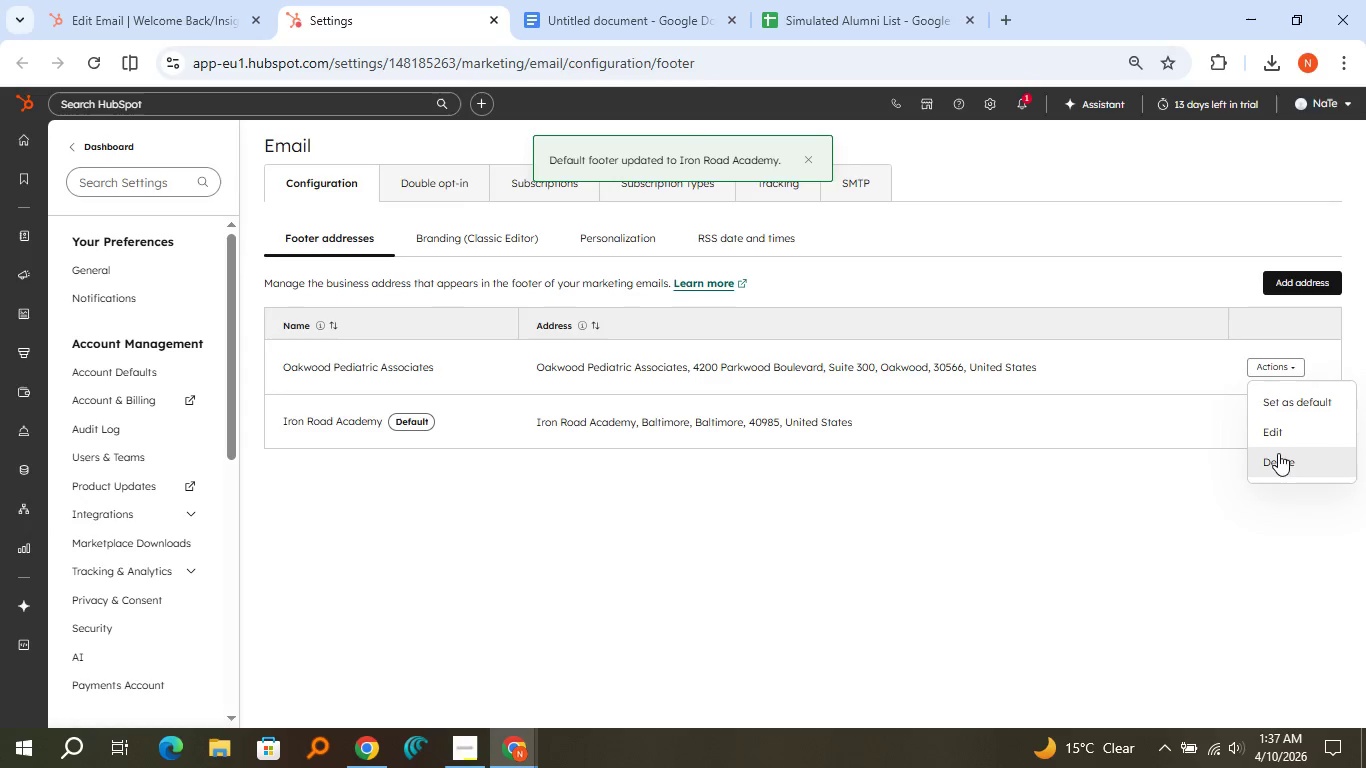 
left_click([1278, 453])
 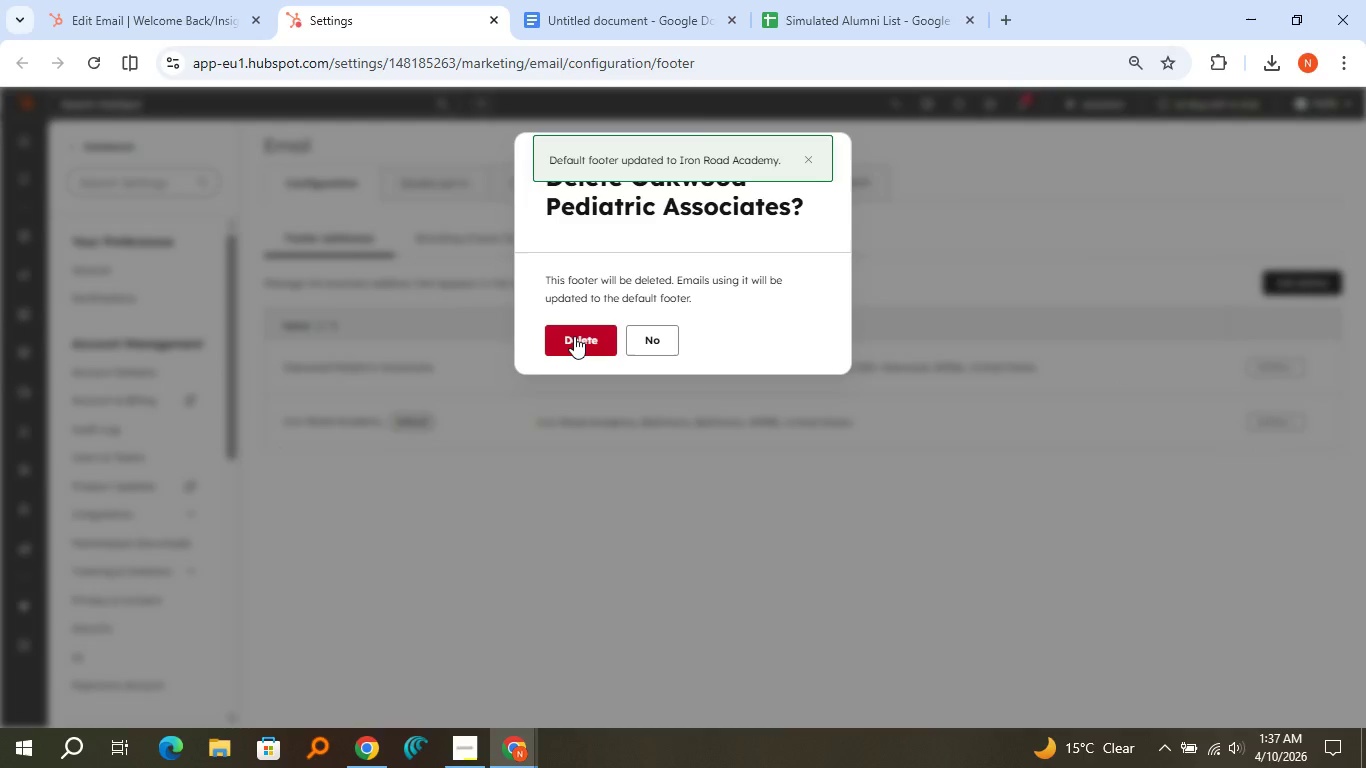 
left_click([574, 336])
 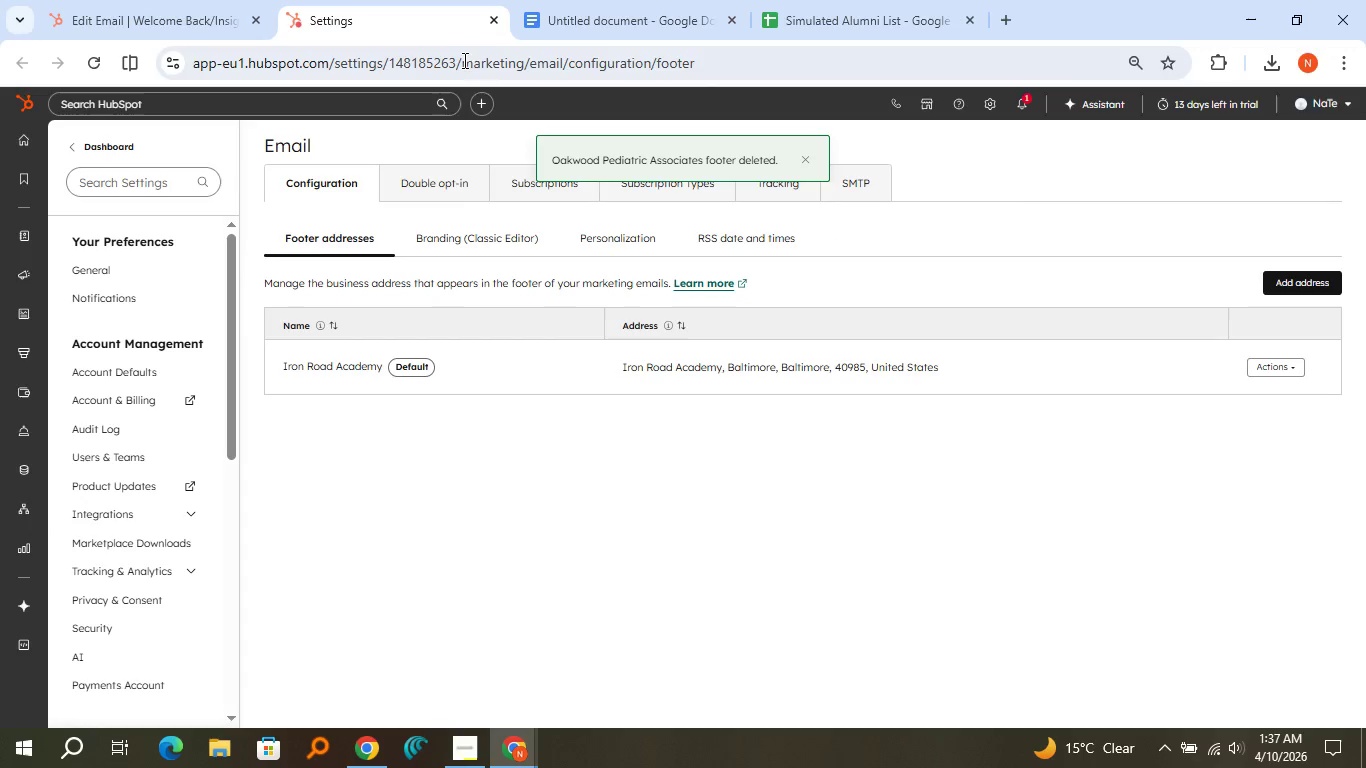 
left_click([495, 23])
 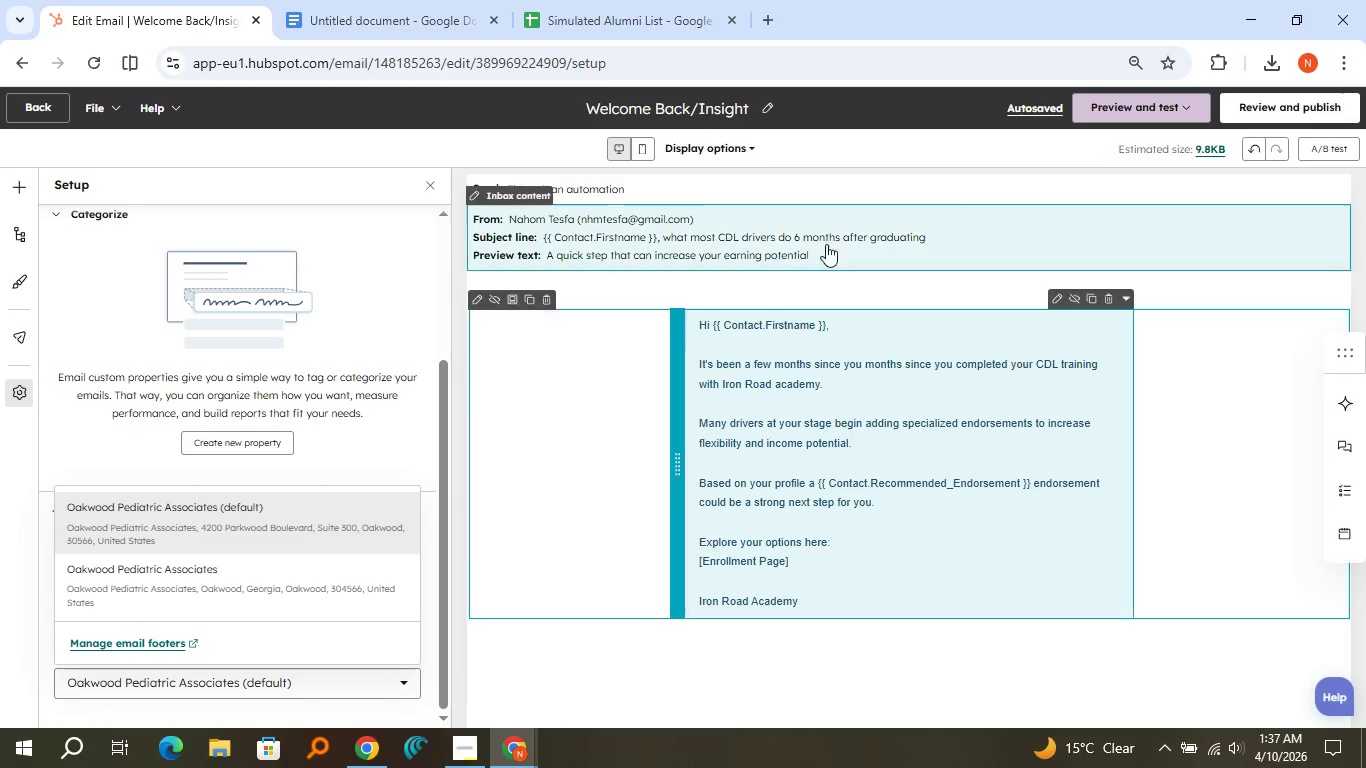 
left_click([1031, 114])
 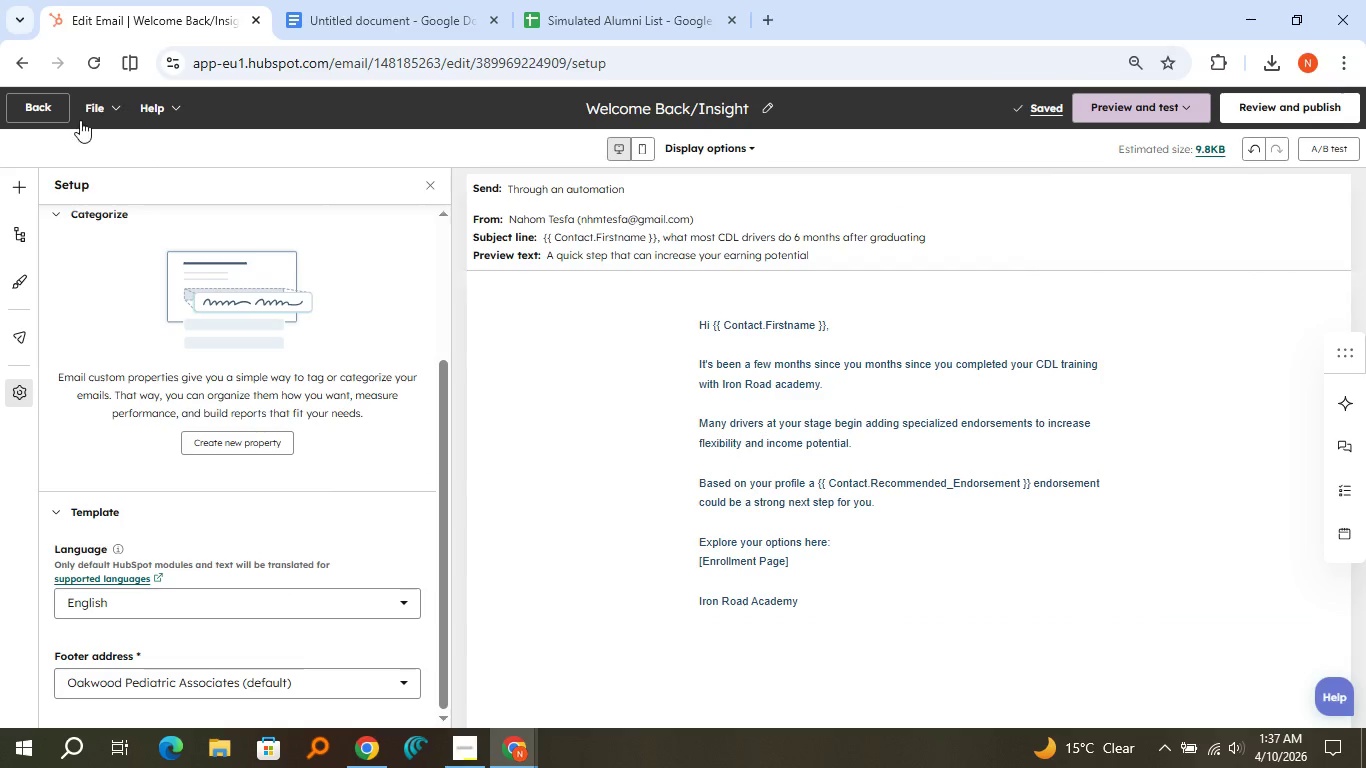 
left_click([95, 63])
 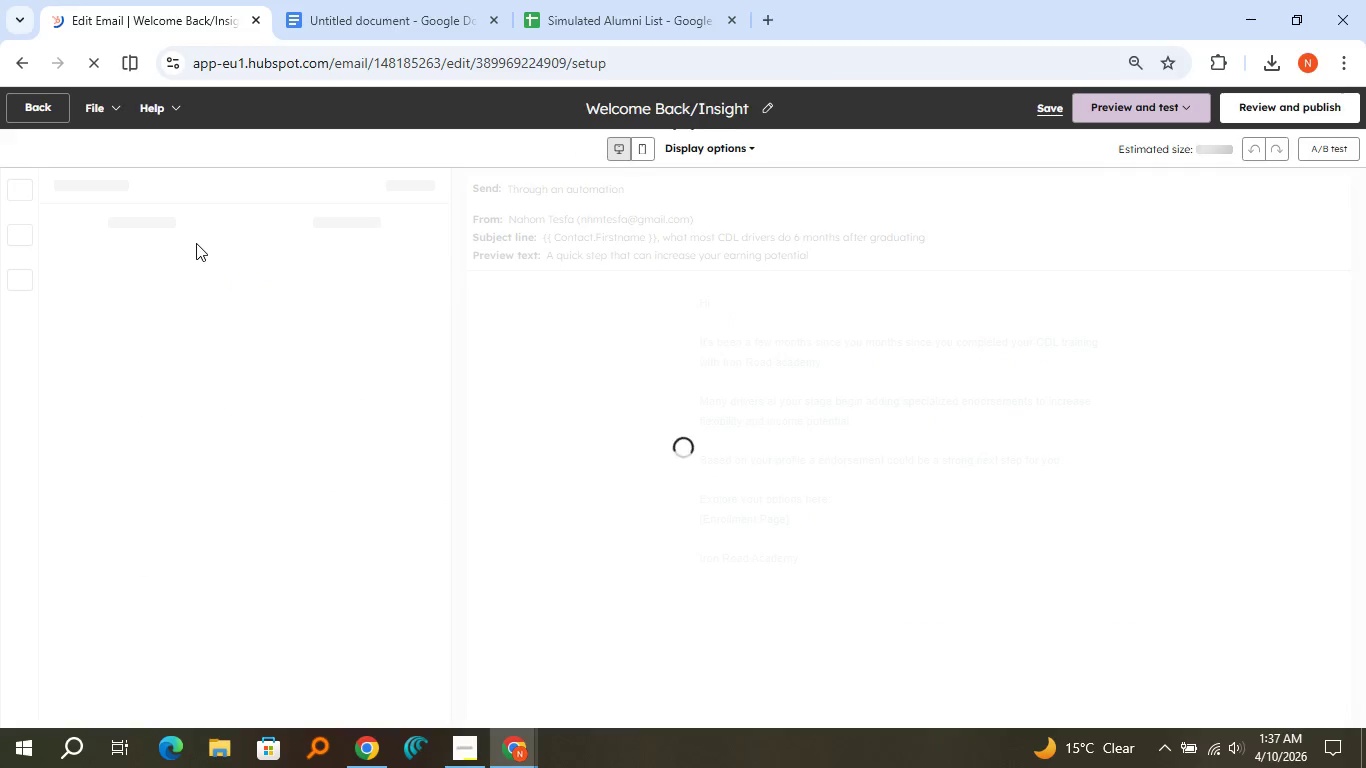 
wait(8.48)
 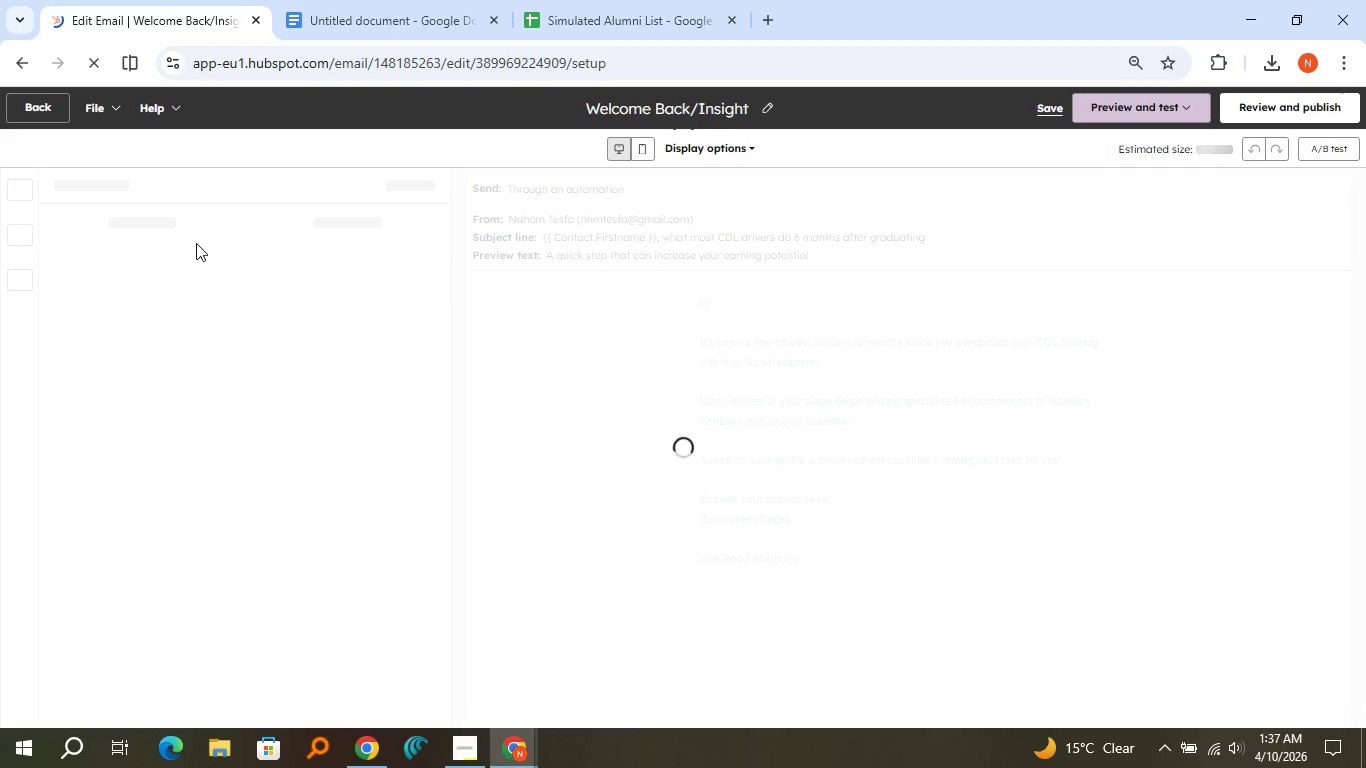 
left_click([12, 186])
 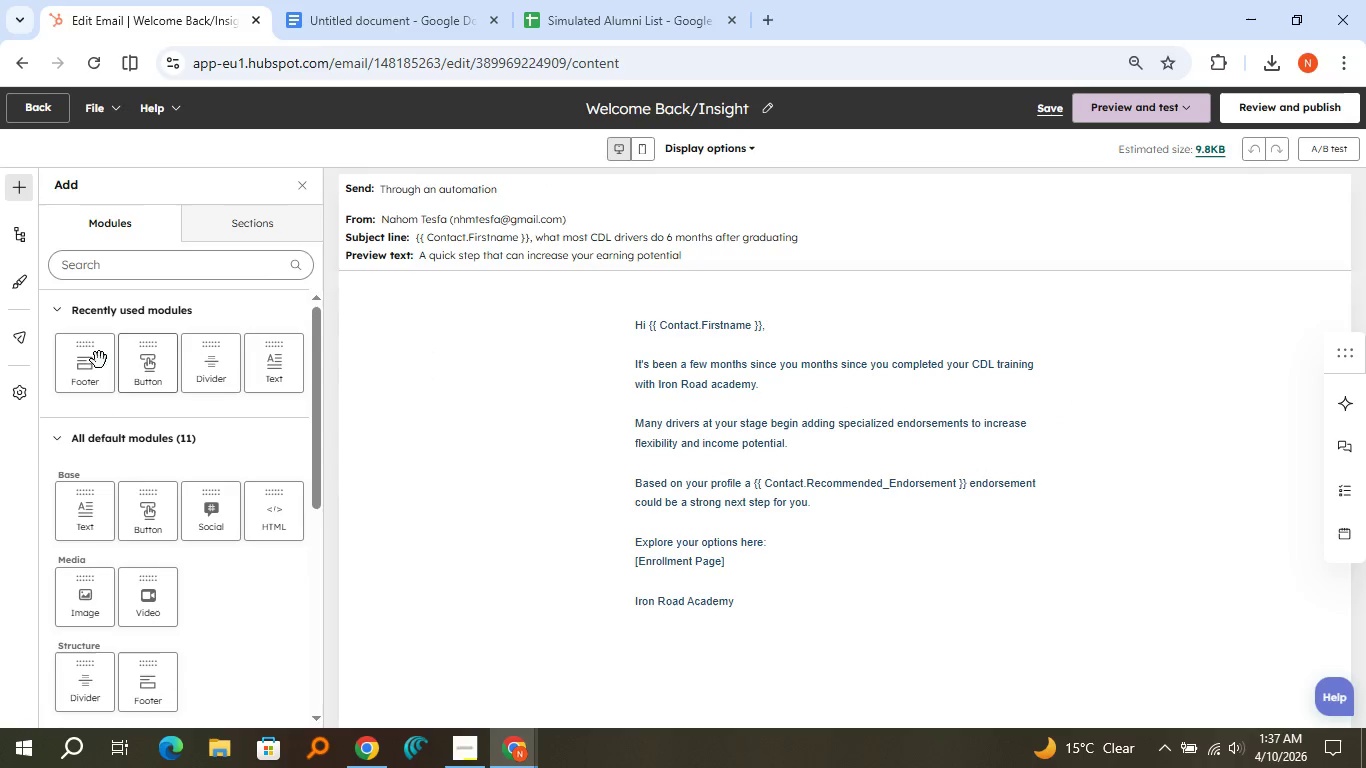 
left_click_drag(start_coordinate=[88, 361], to_coordinate=[676, 664])
 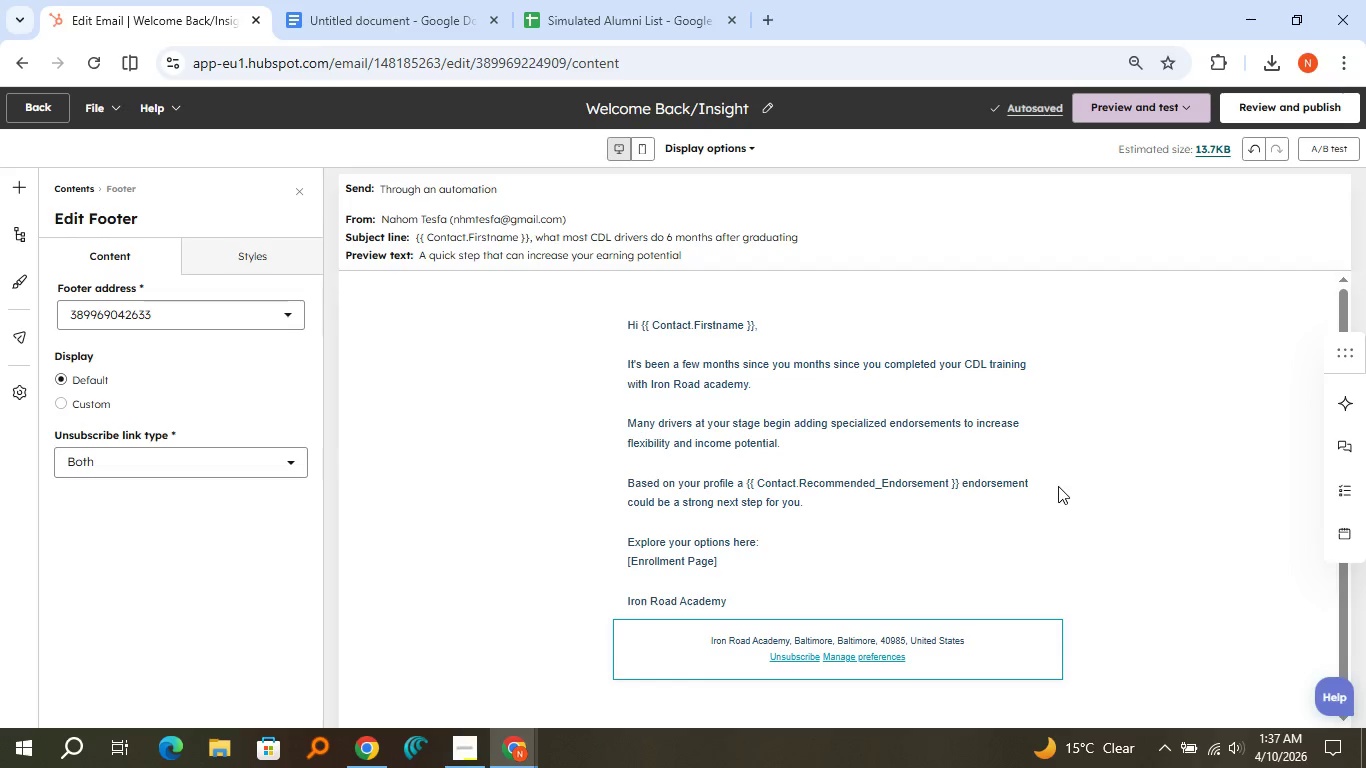 
wait(5.11)
 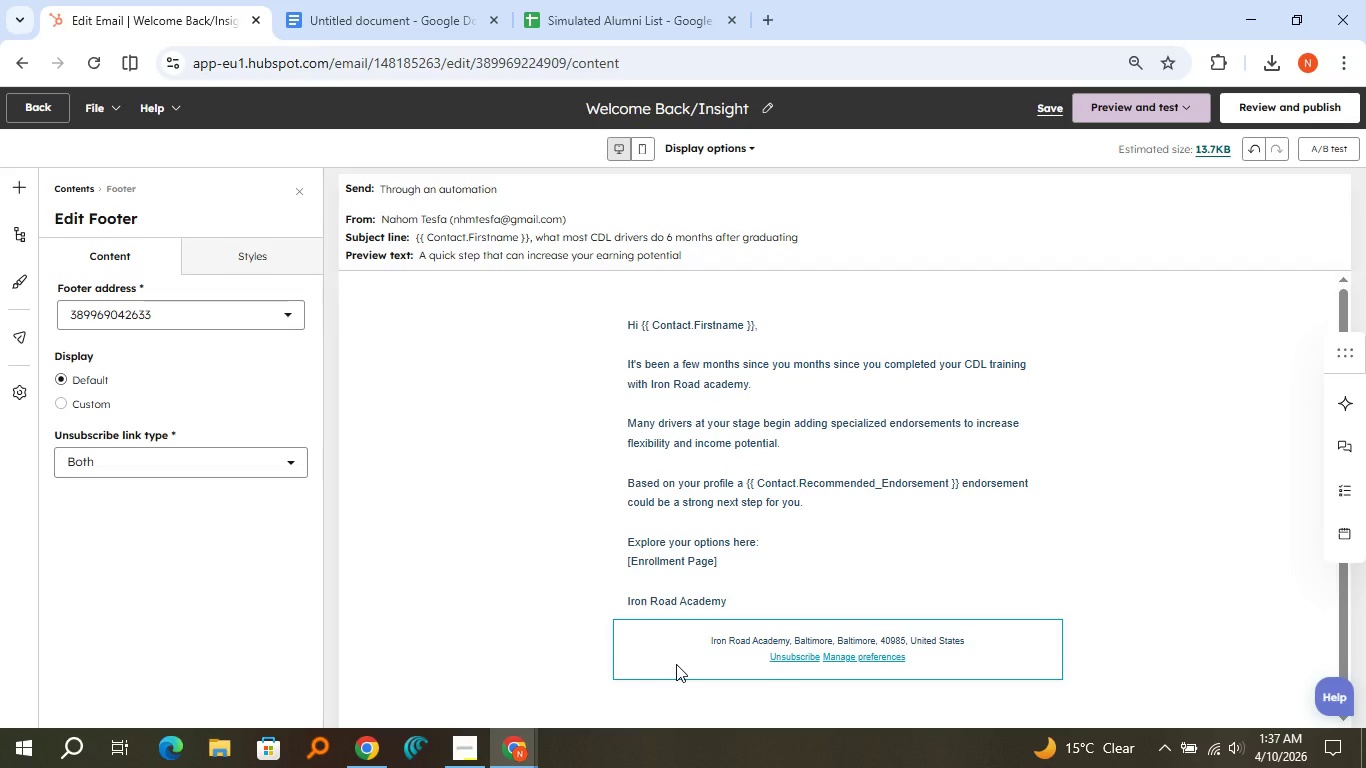 
left_click([1276, 115])
 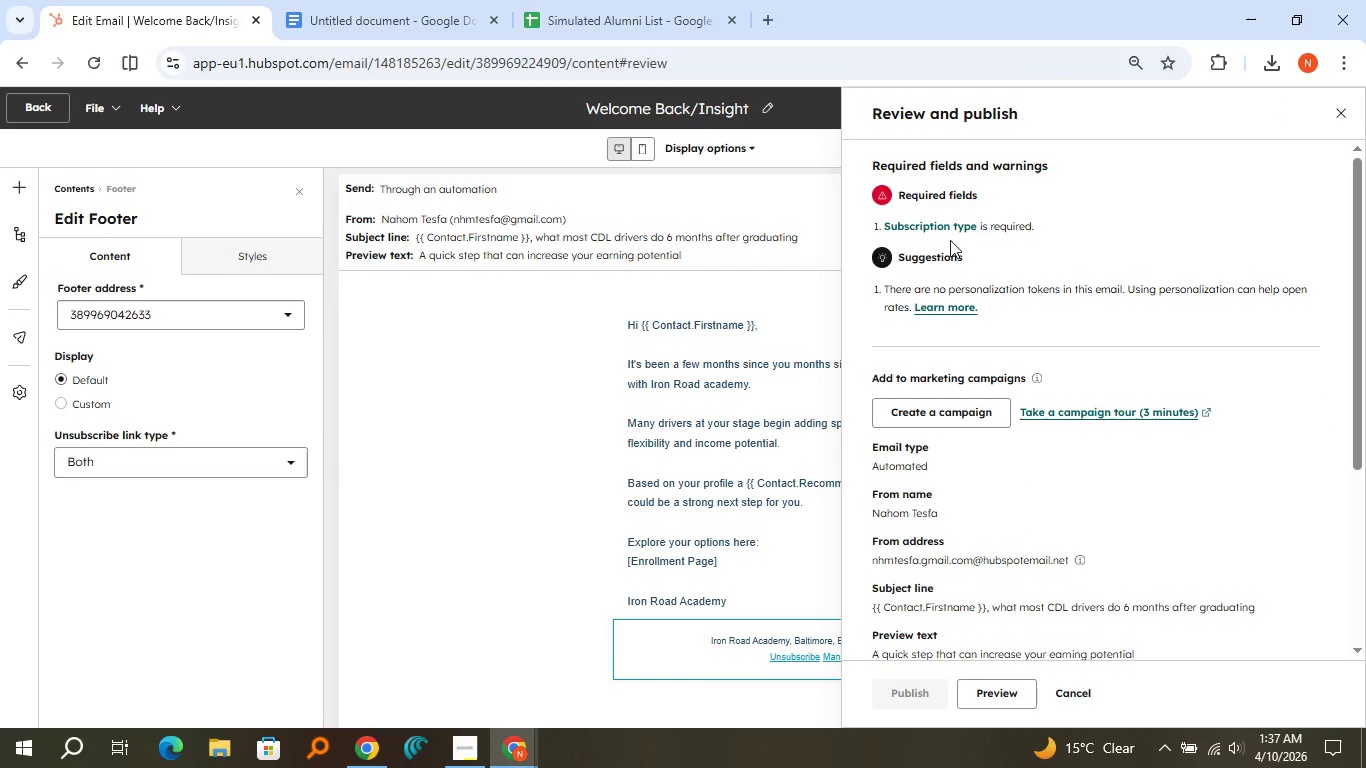 
left_click([944, 227])
 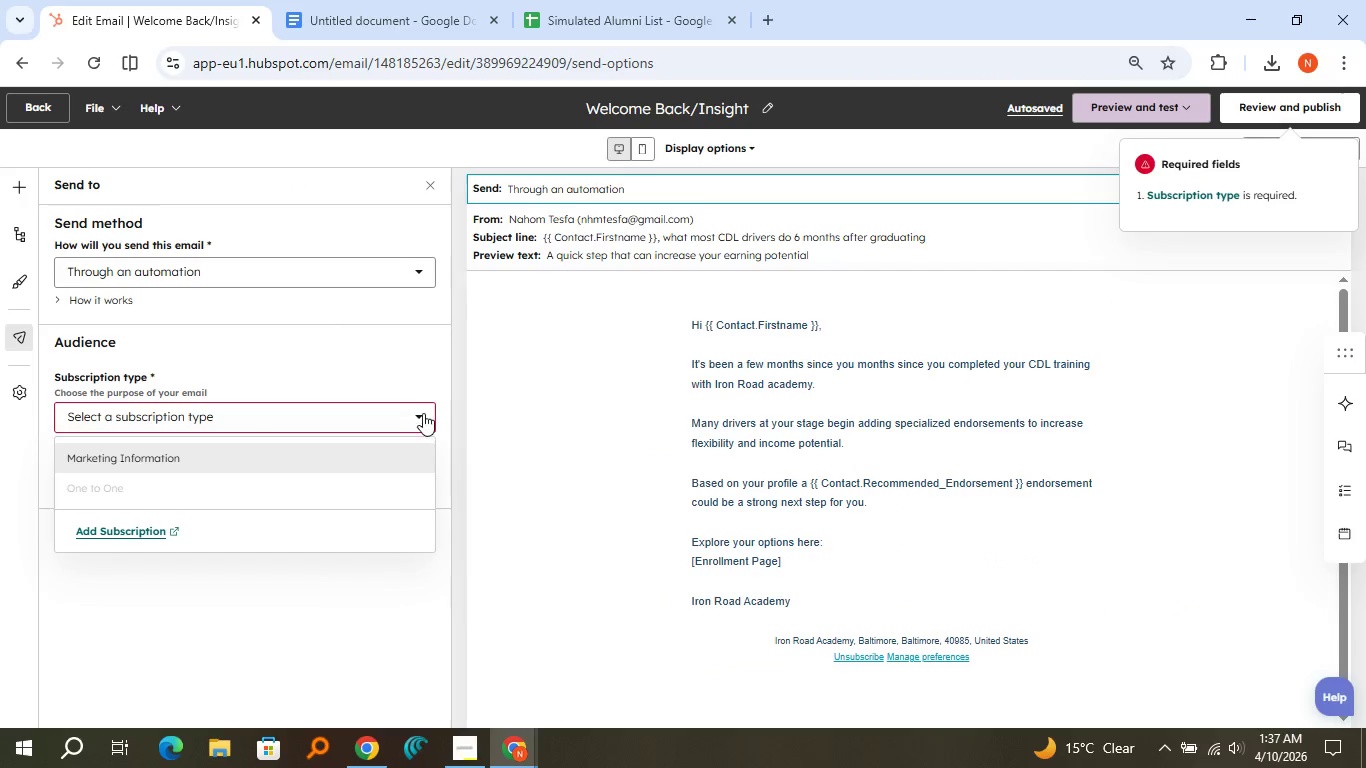 
left_click([422, 413])
 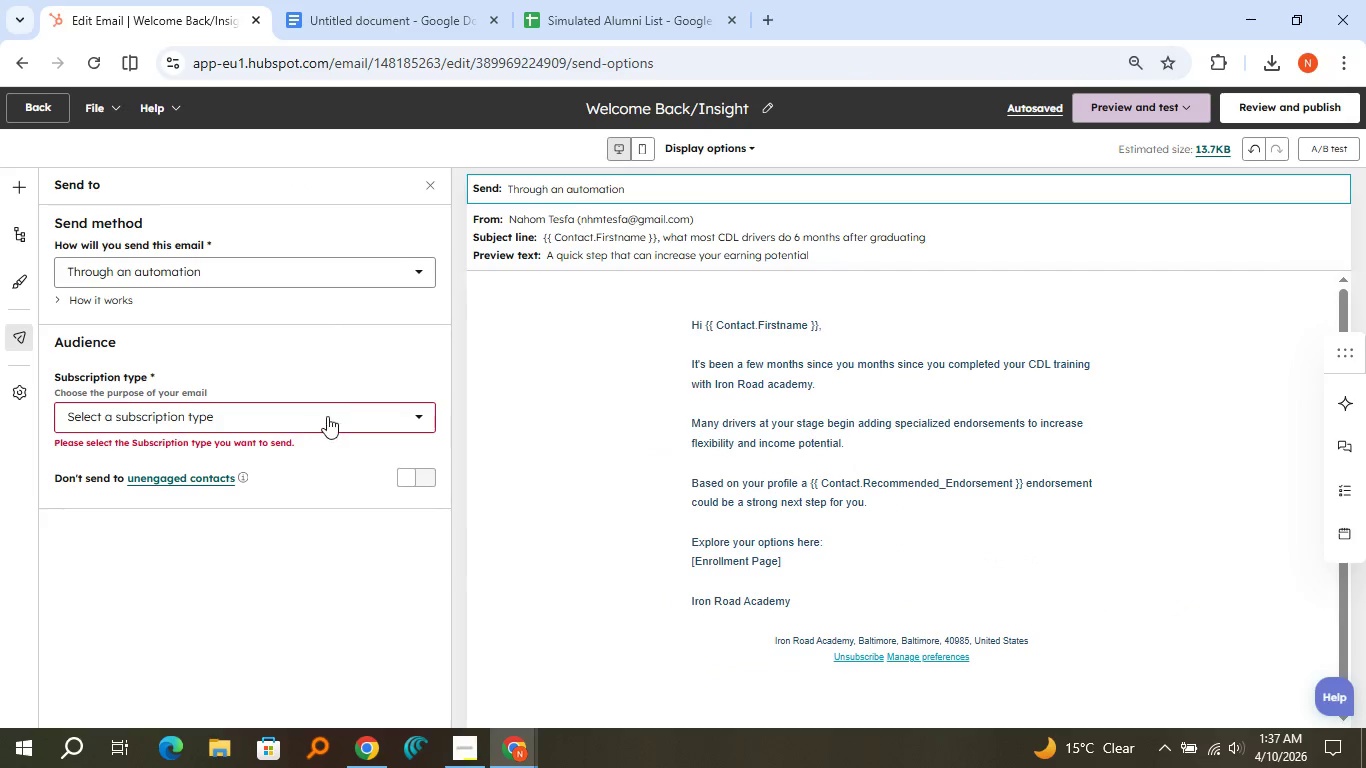 
left_click([327, 416])
 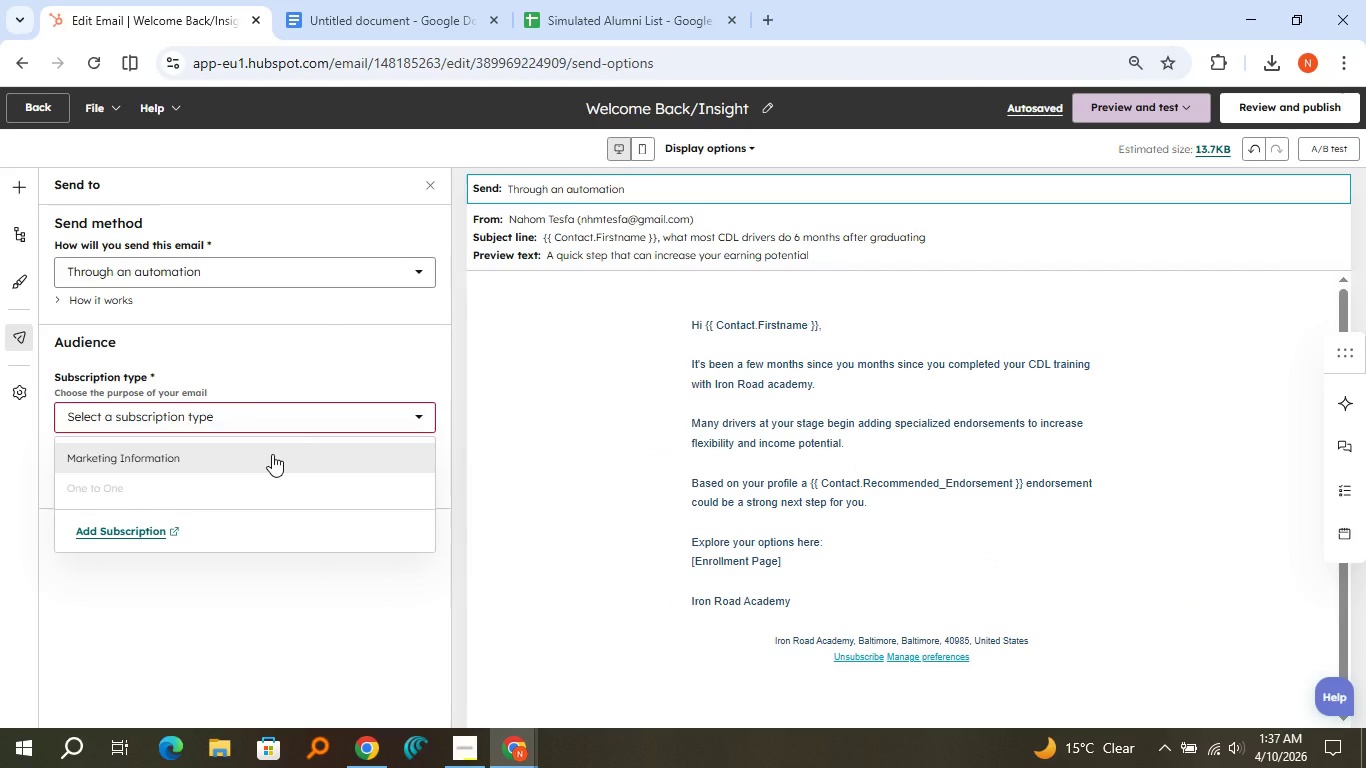 
left_click([272, 454])
 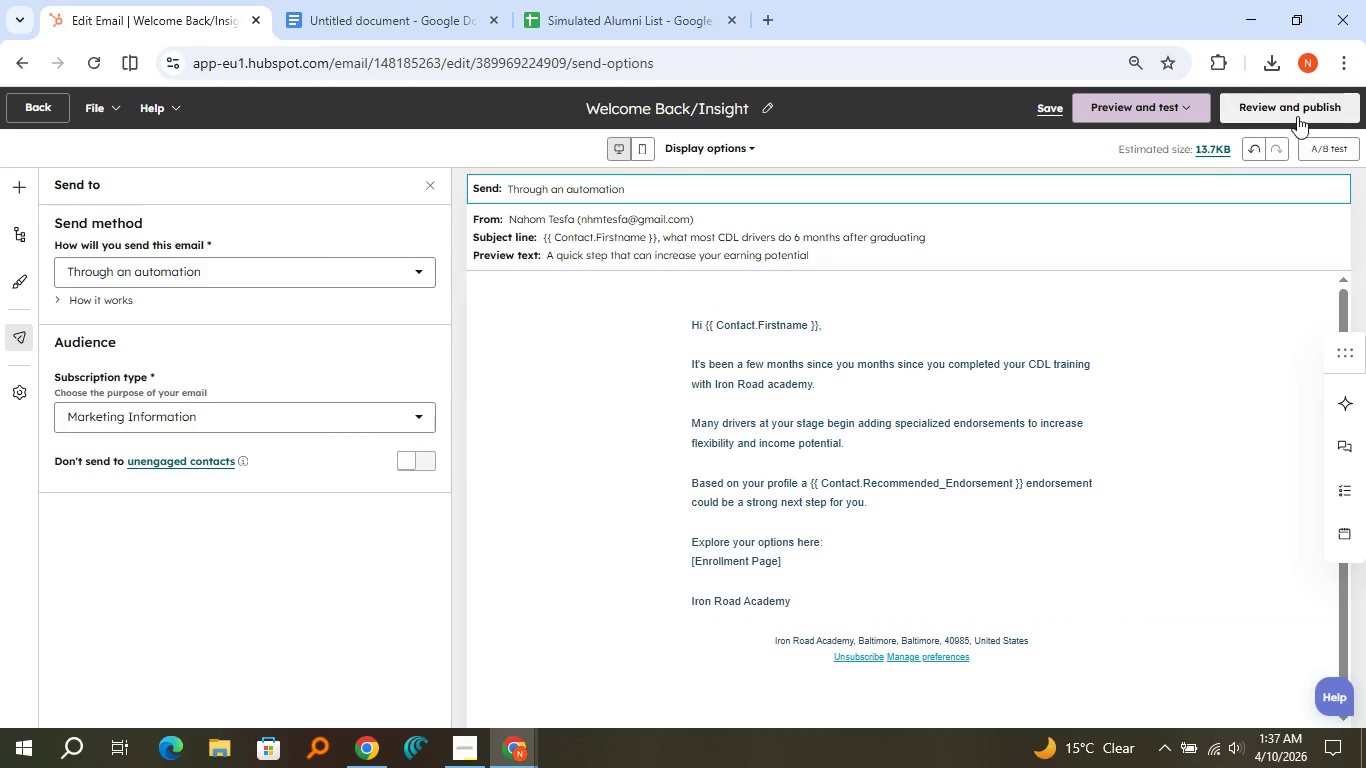 
left_click([1293, 116])
 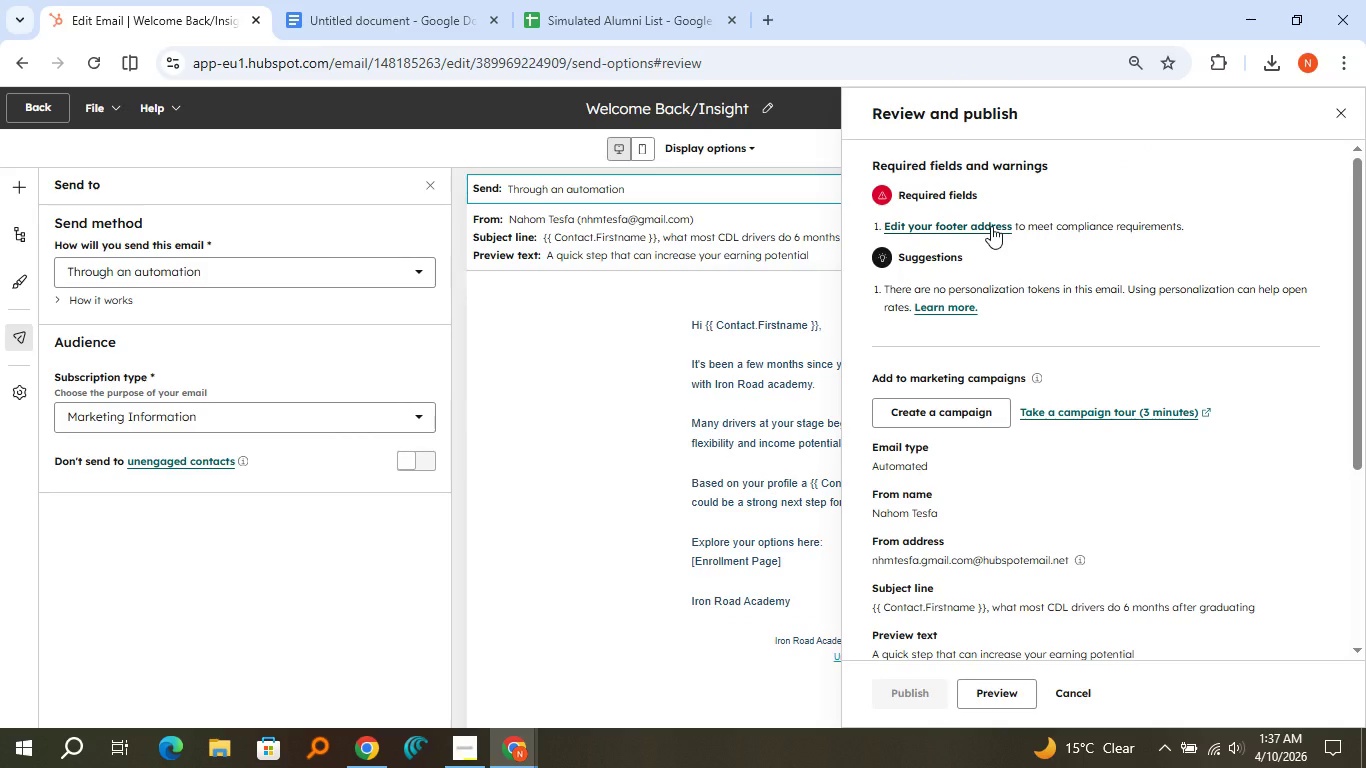 
wait(7.2)
 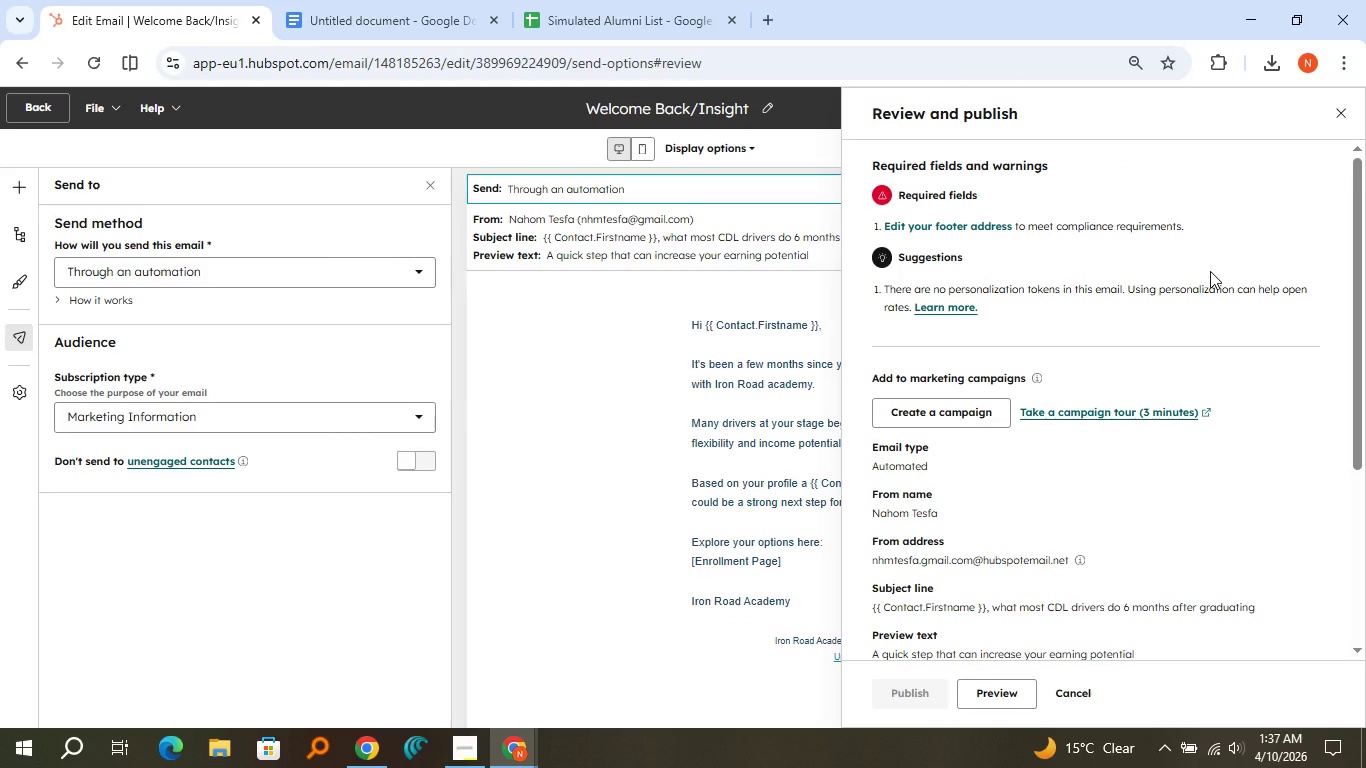 
left_click([991, 226])
 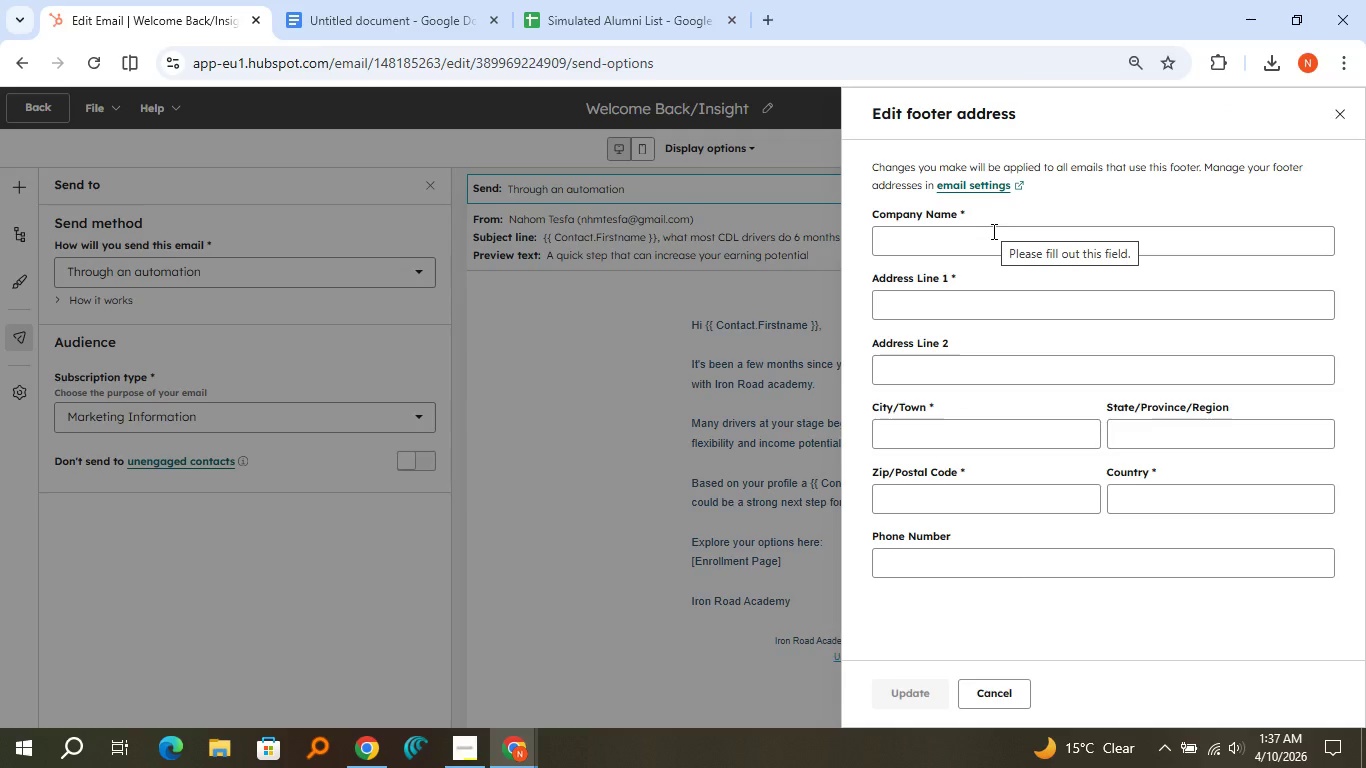 
left_click([992, 231])
 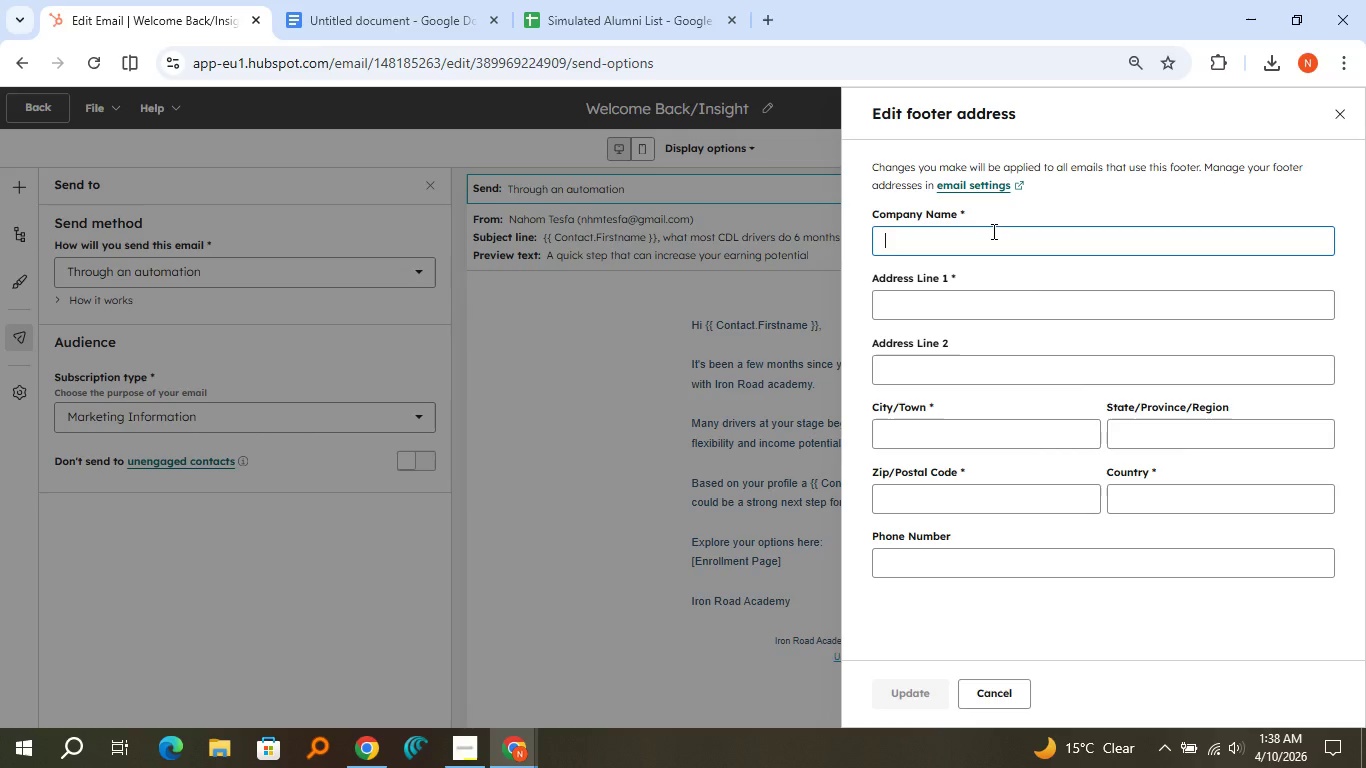 
type(Iron r)
key(Backspace)
type(Road Academy )
 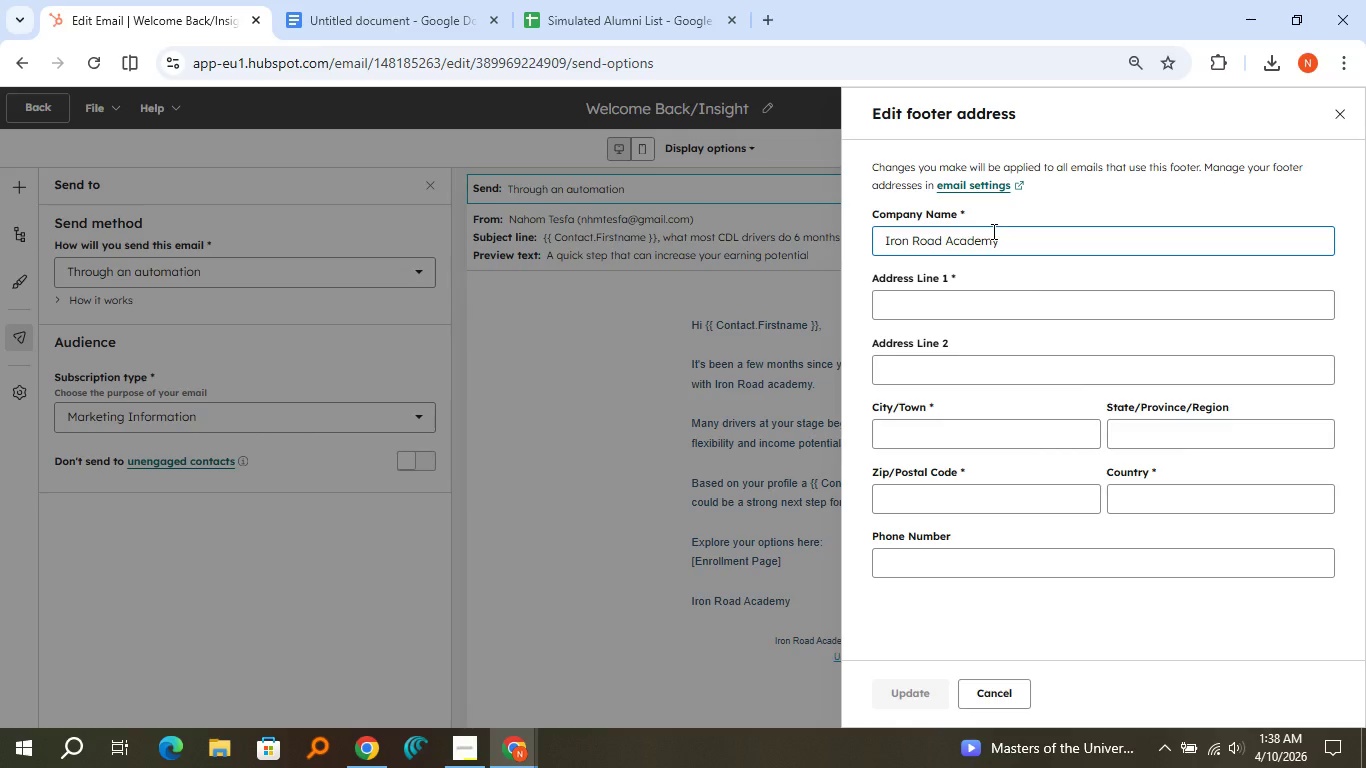 
left_click([994, 294])
 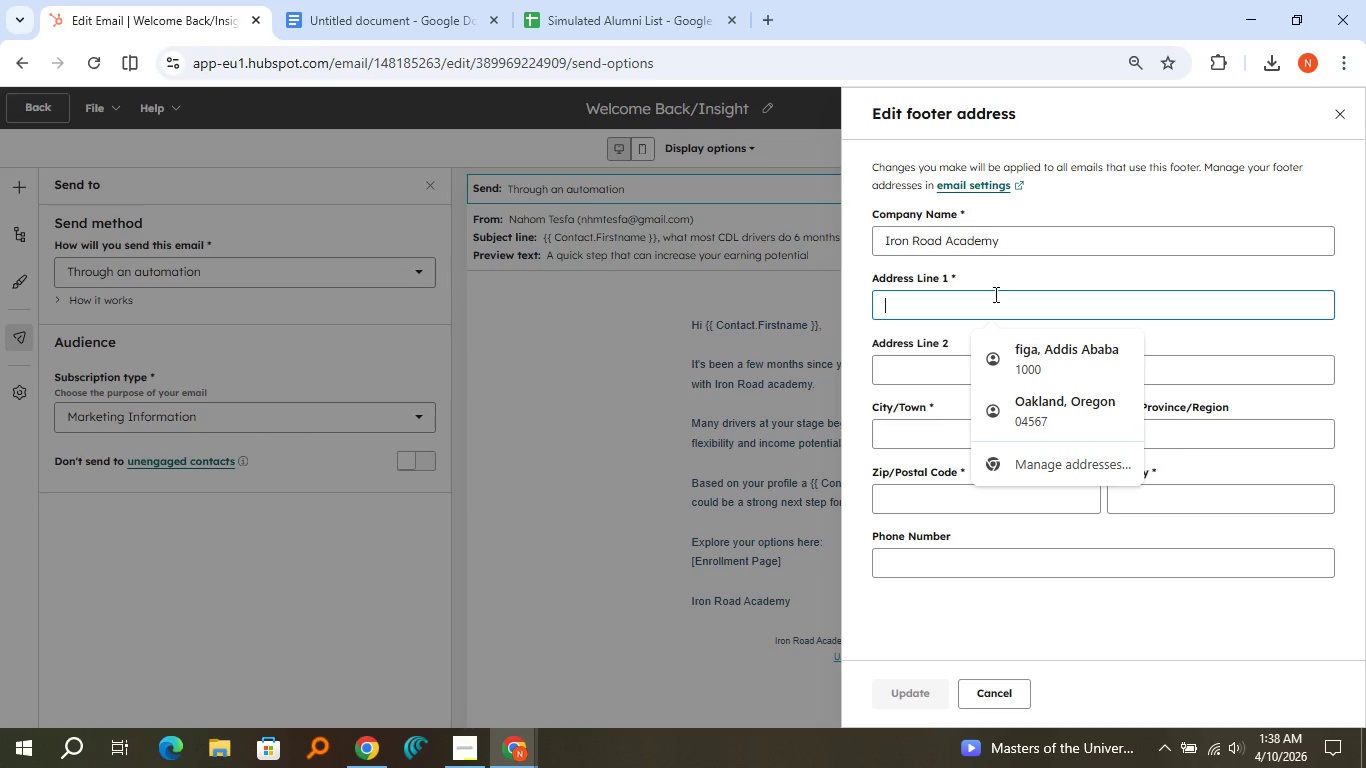 
type(Chicago, Illinois)
 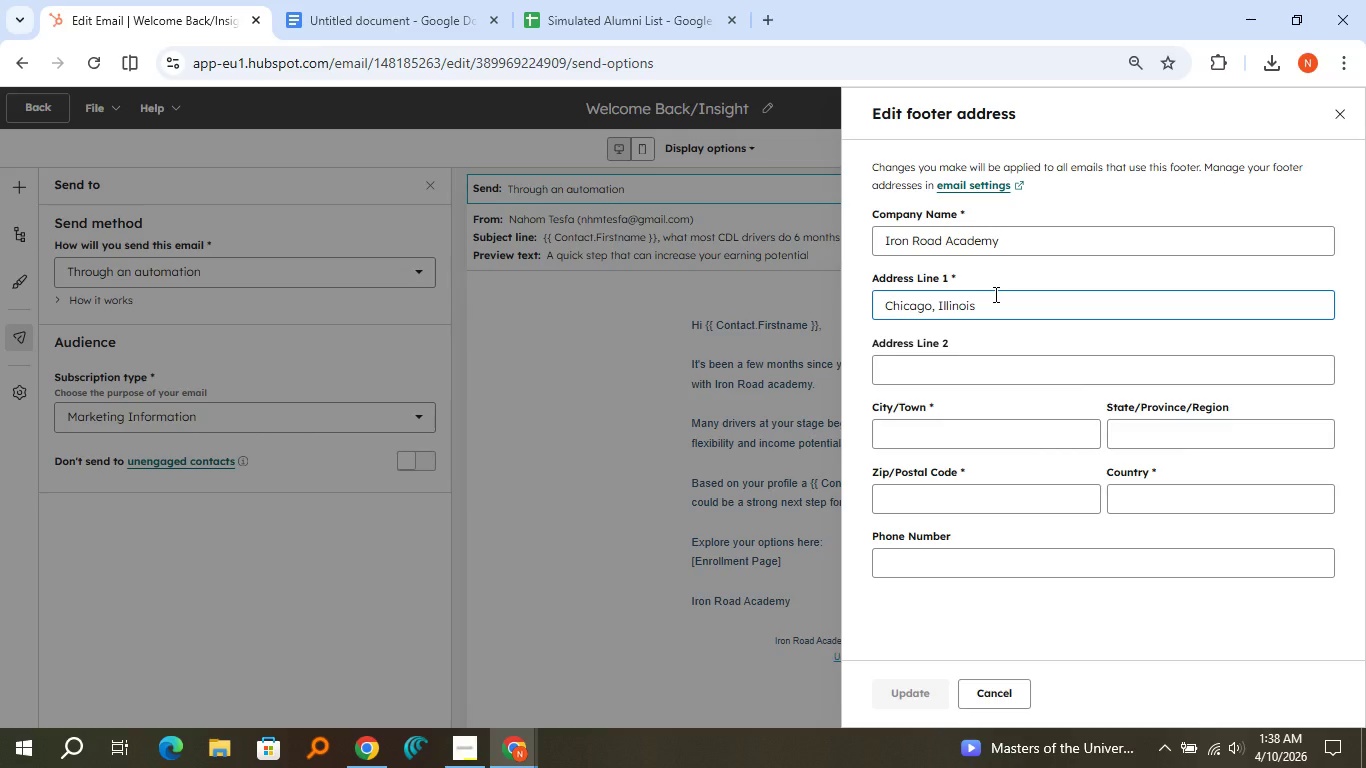 
left_click([992, 419])
 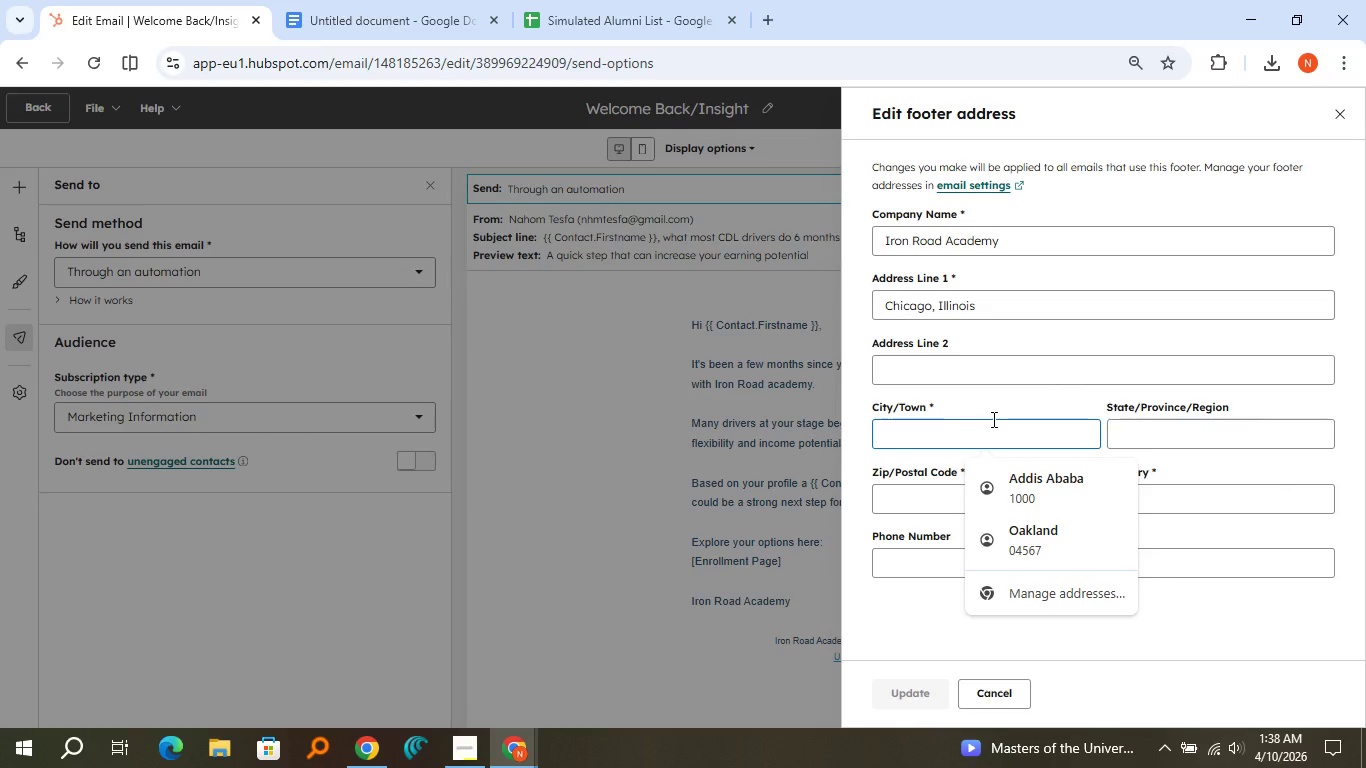 
type(Chicago)
 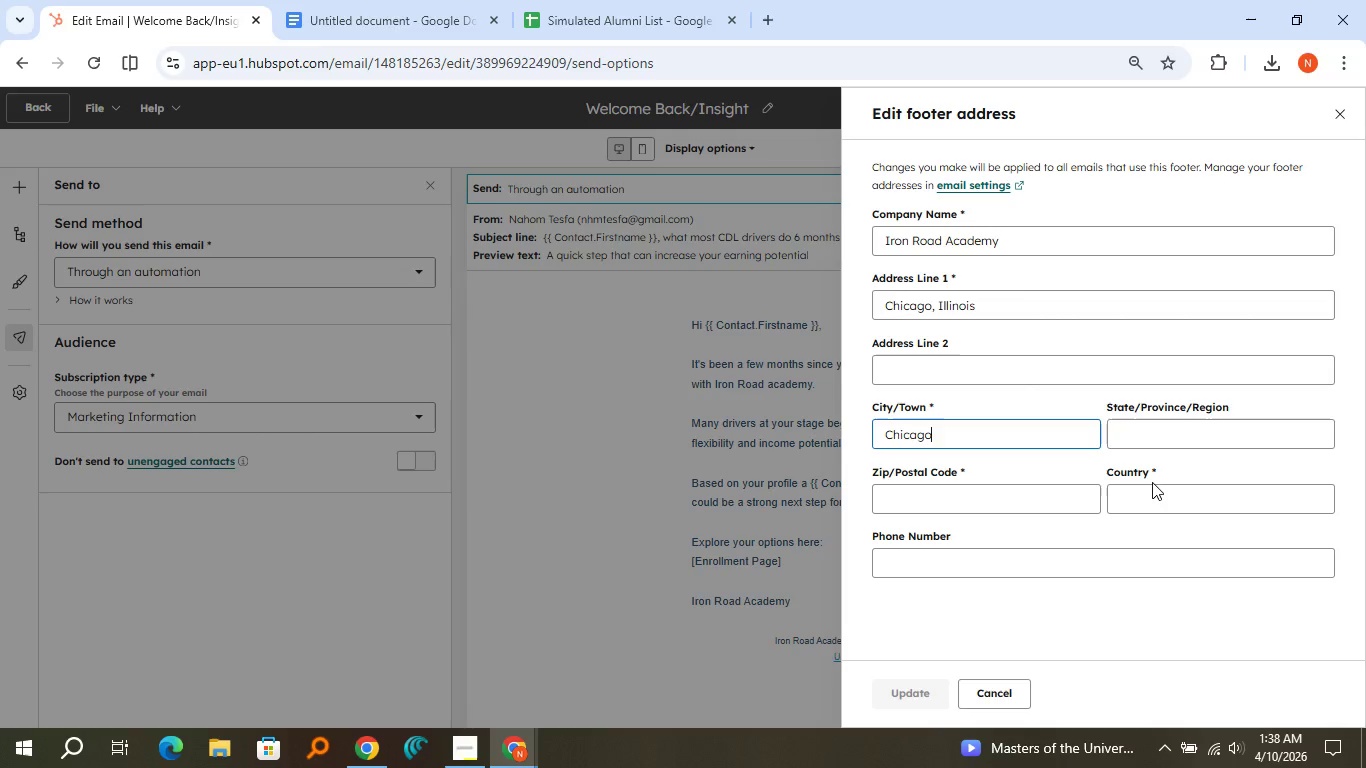 
left_click([1152, 482])
 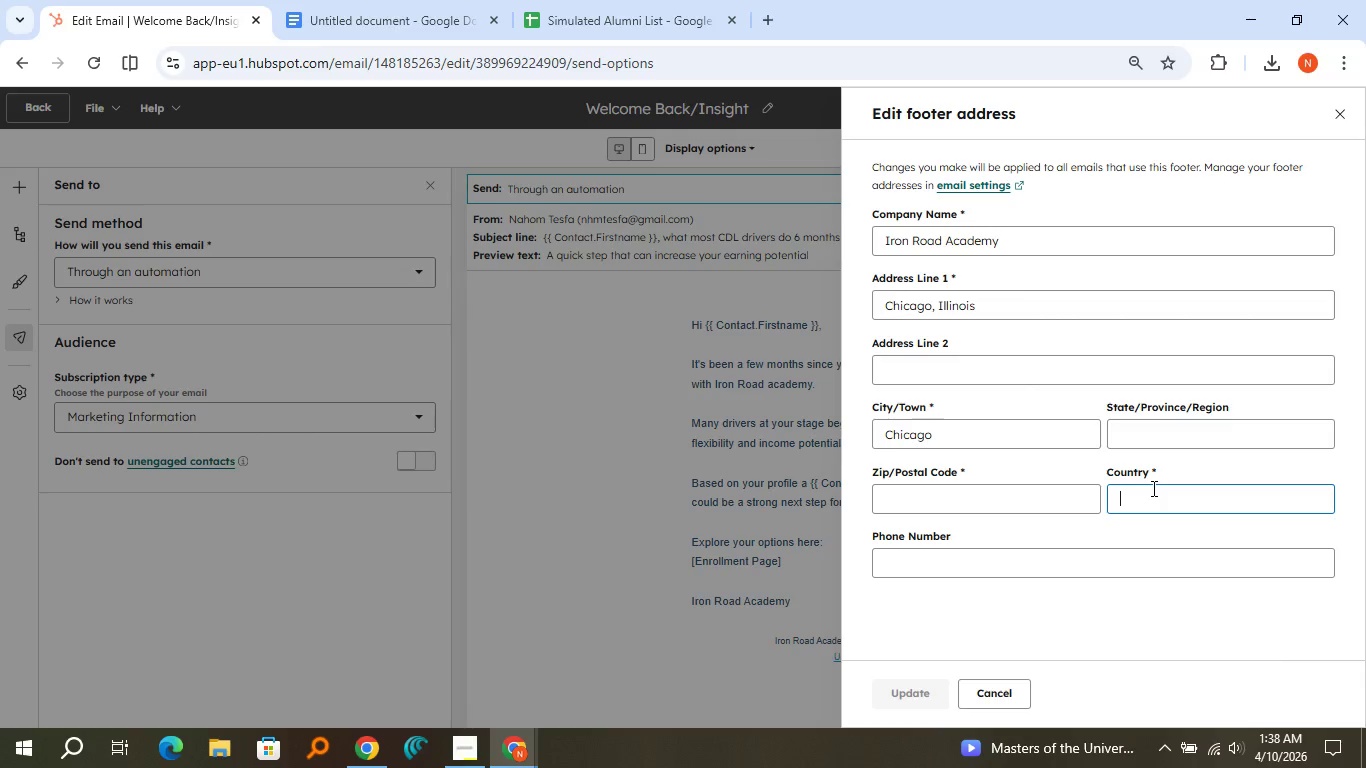 
left_click([1152, 488])
 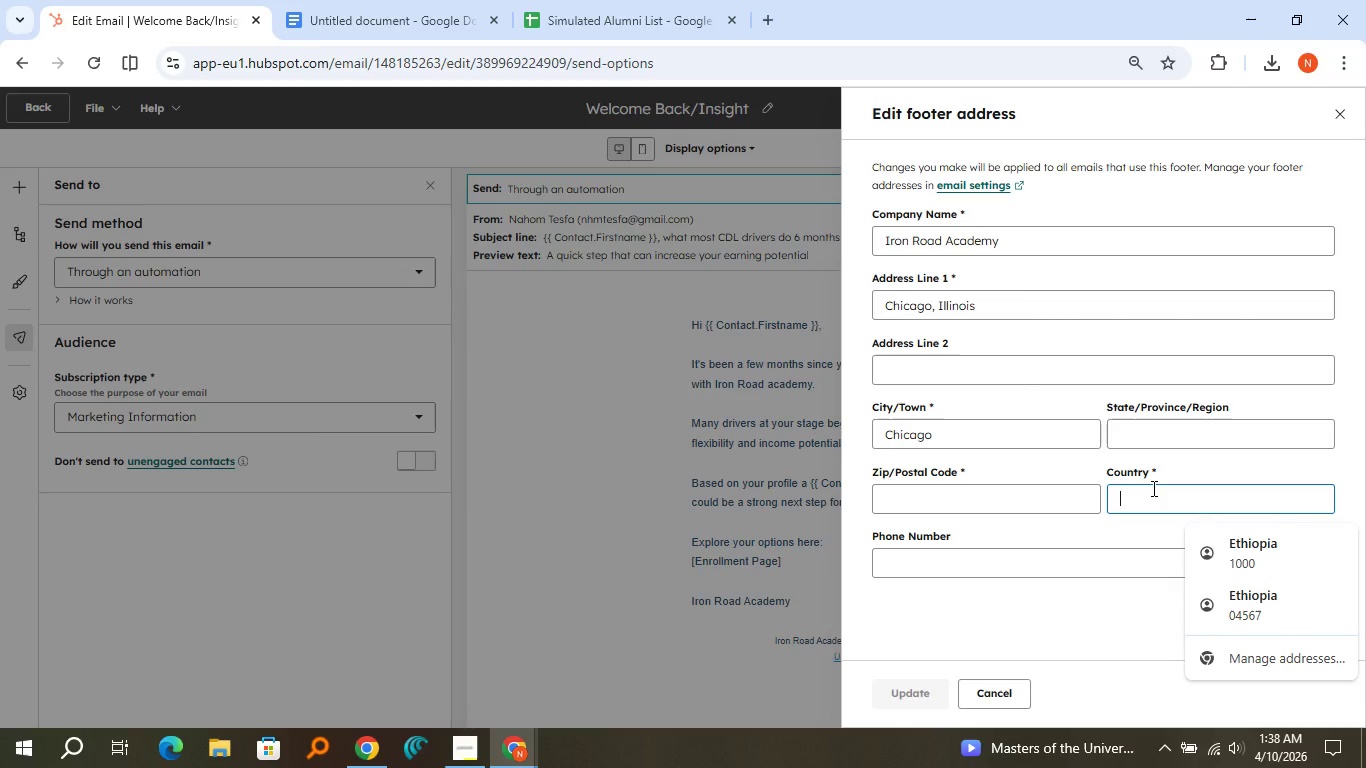 
type(United sattes)
key(Backspace)
key(Backspace)
key(Backspace)
key(Backspace)
key(Backspace)
type(tates)
 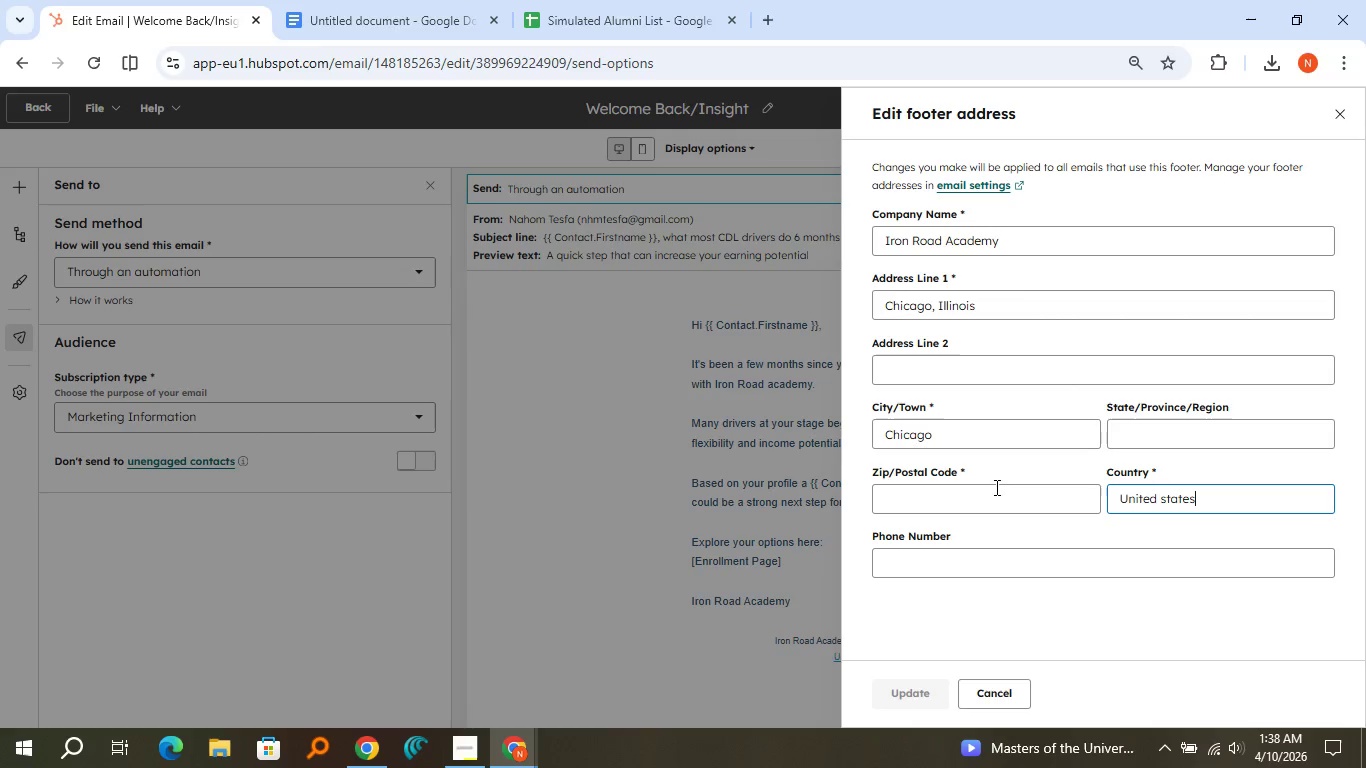 
left_click([964, 496])
 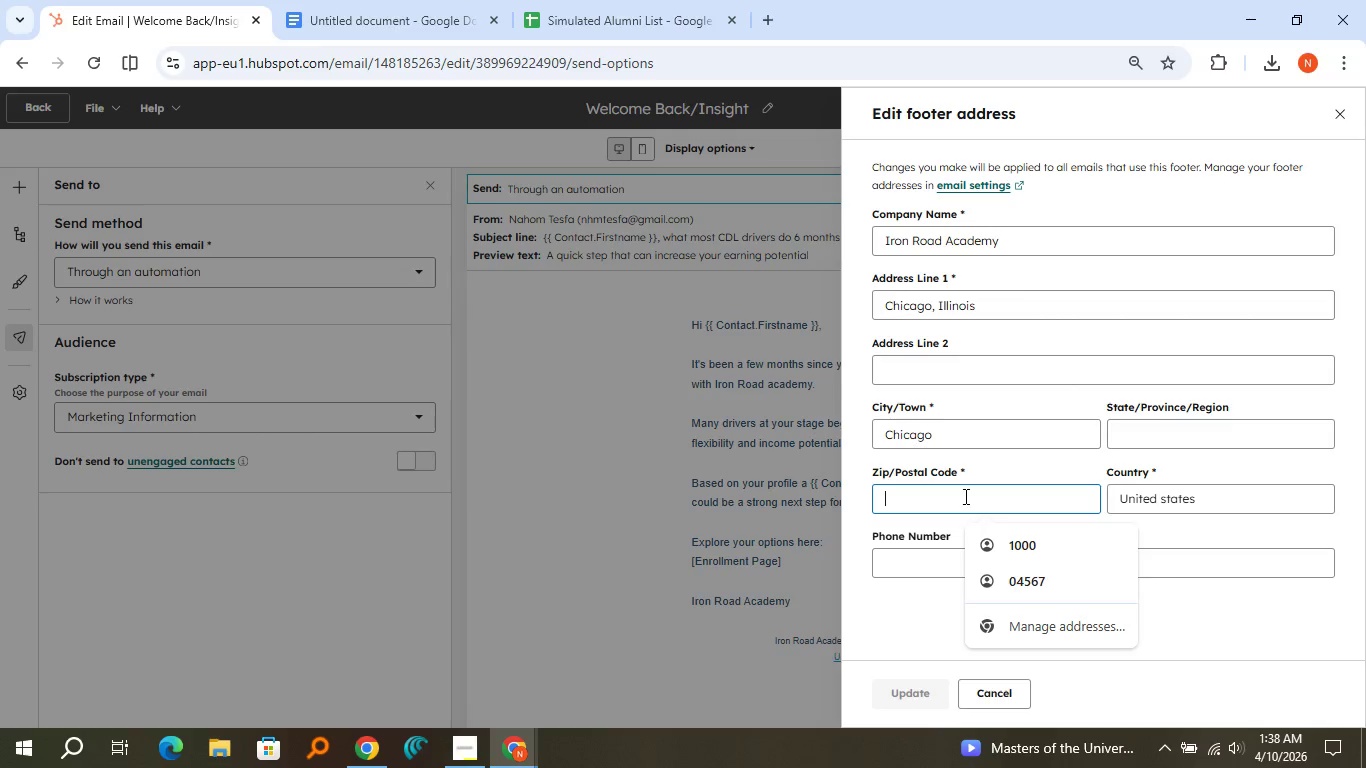 
type(010000)
key(Backspace)
 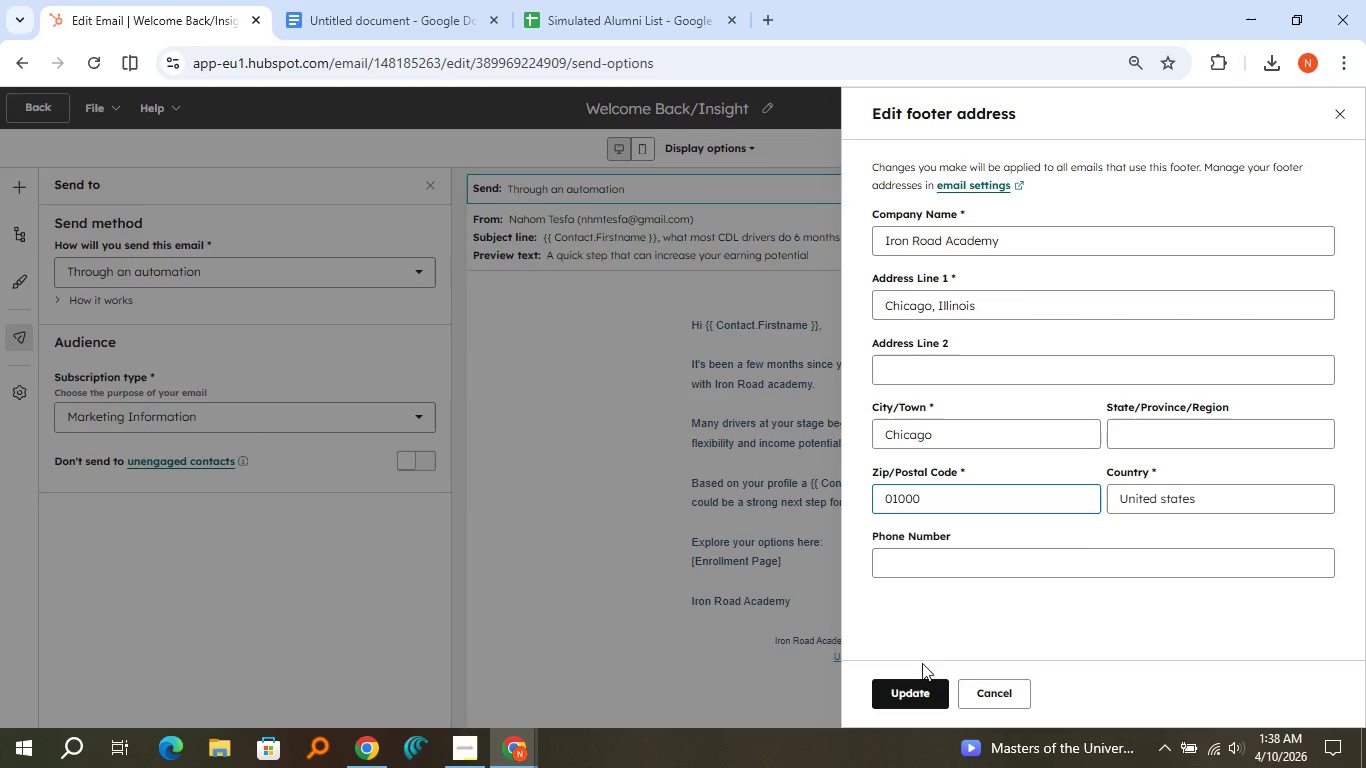 
left_click([920, 679])
 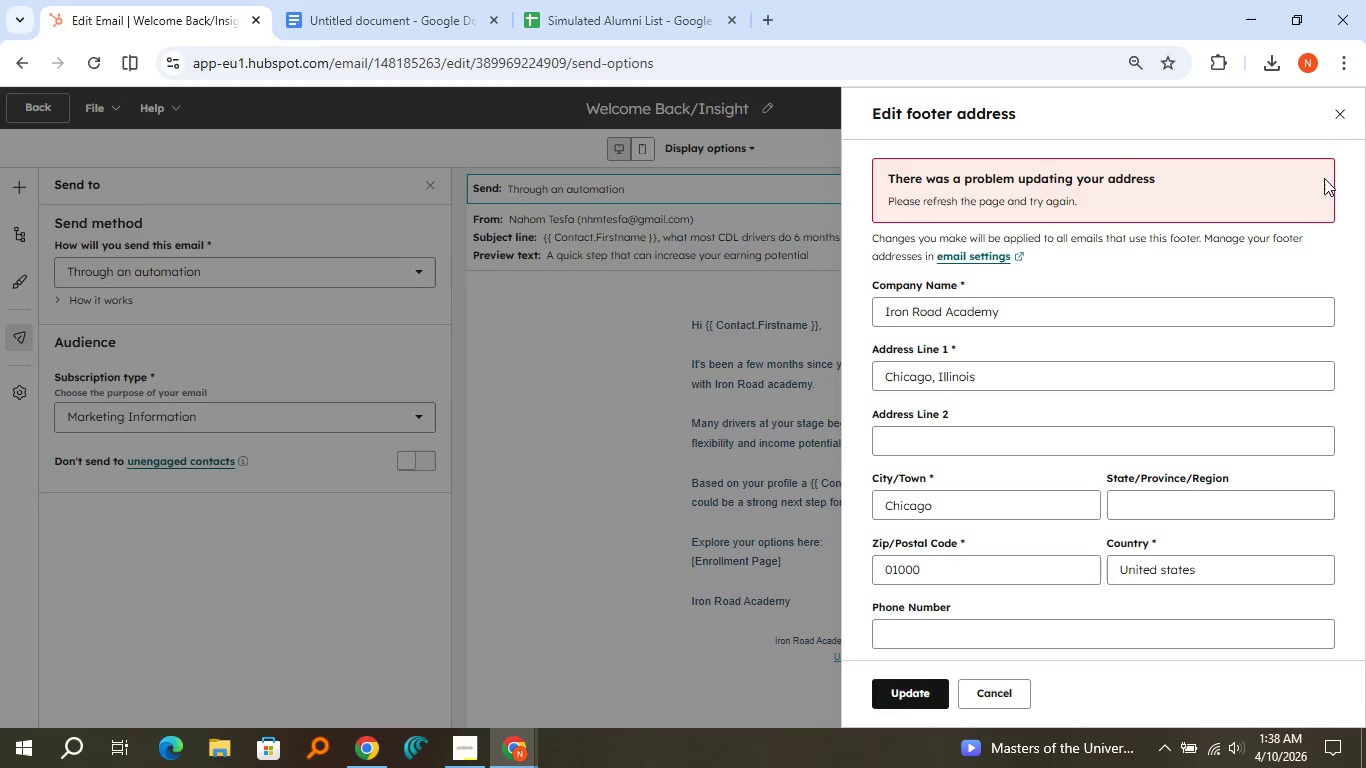 
left_click([1334, 118])
 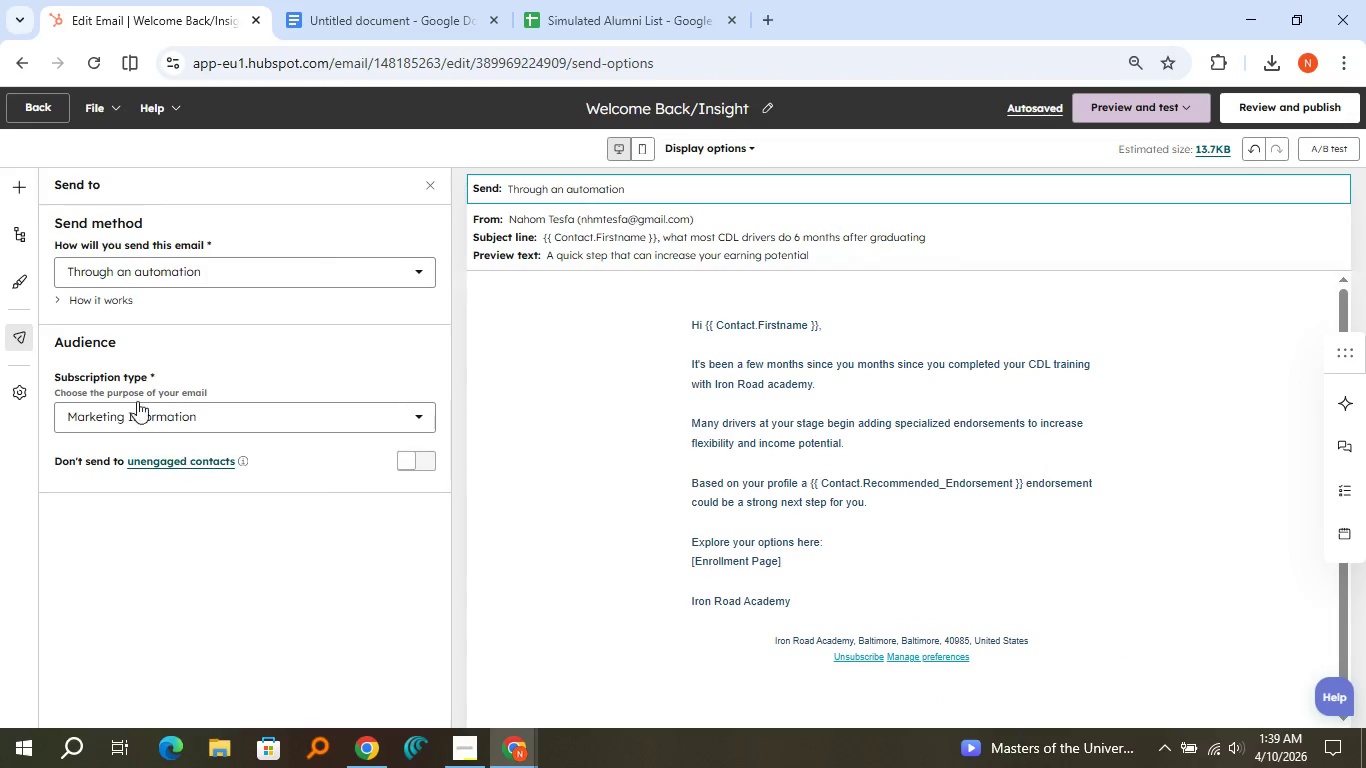 
left_click([20, 393])
 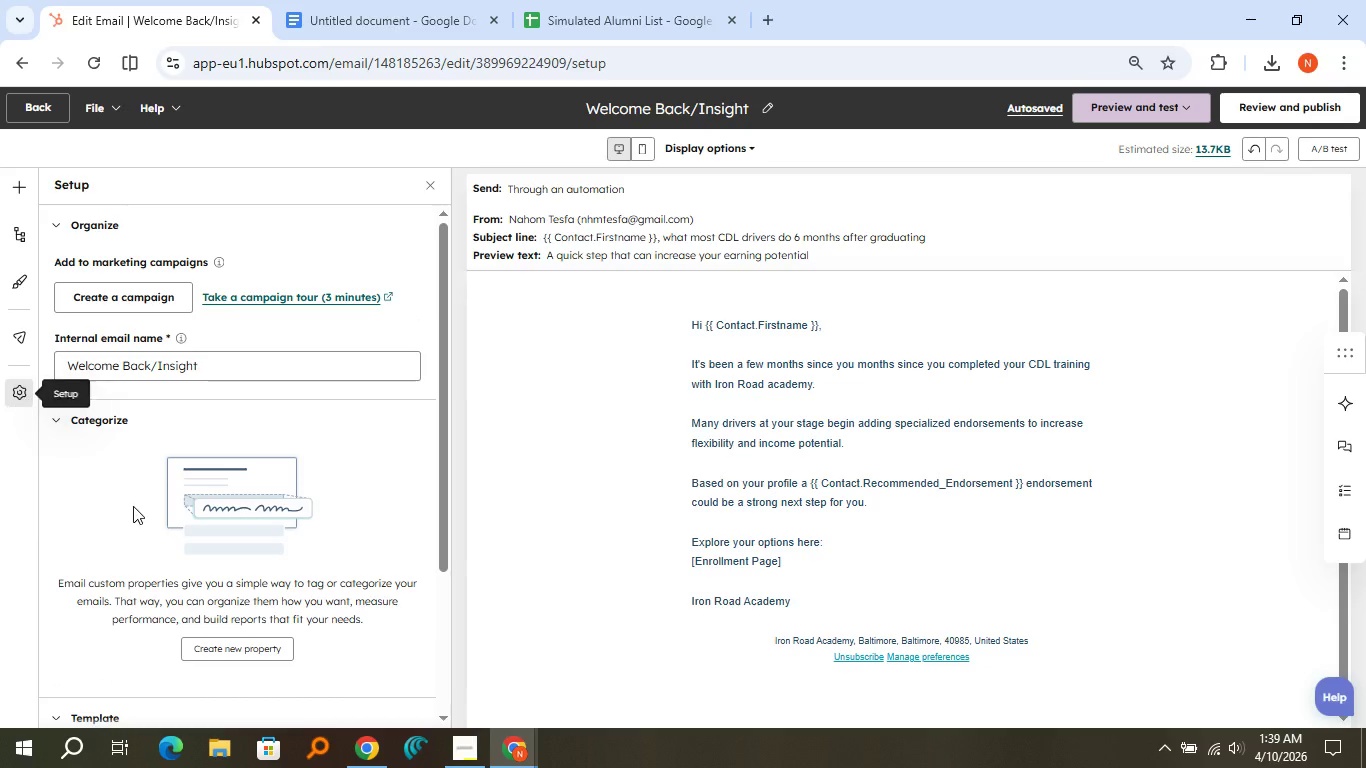 
scroll: coordinate [199, 492], scroll_direction: down, amount: 4.0
 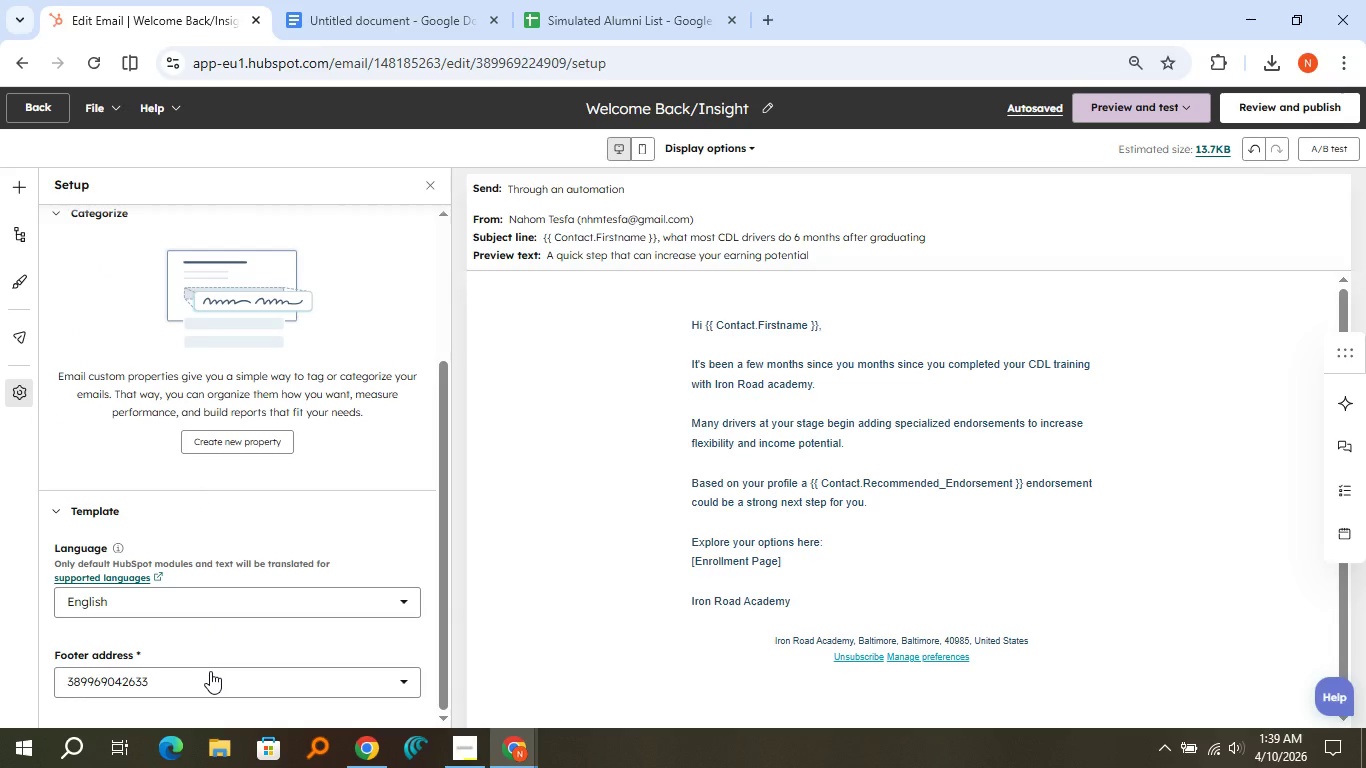 
left_click([210, 671])
 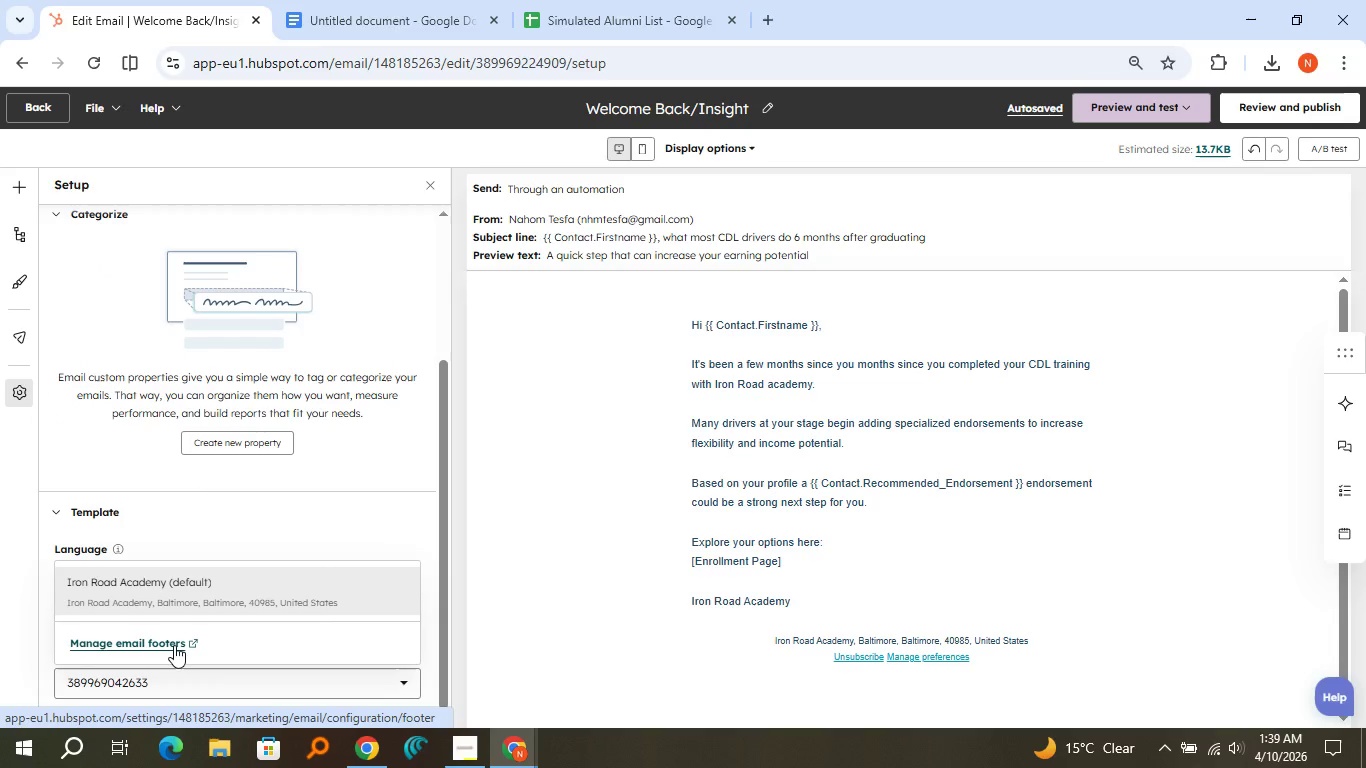 
left_click([174, 645])
 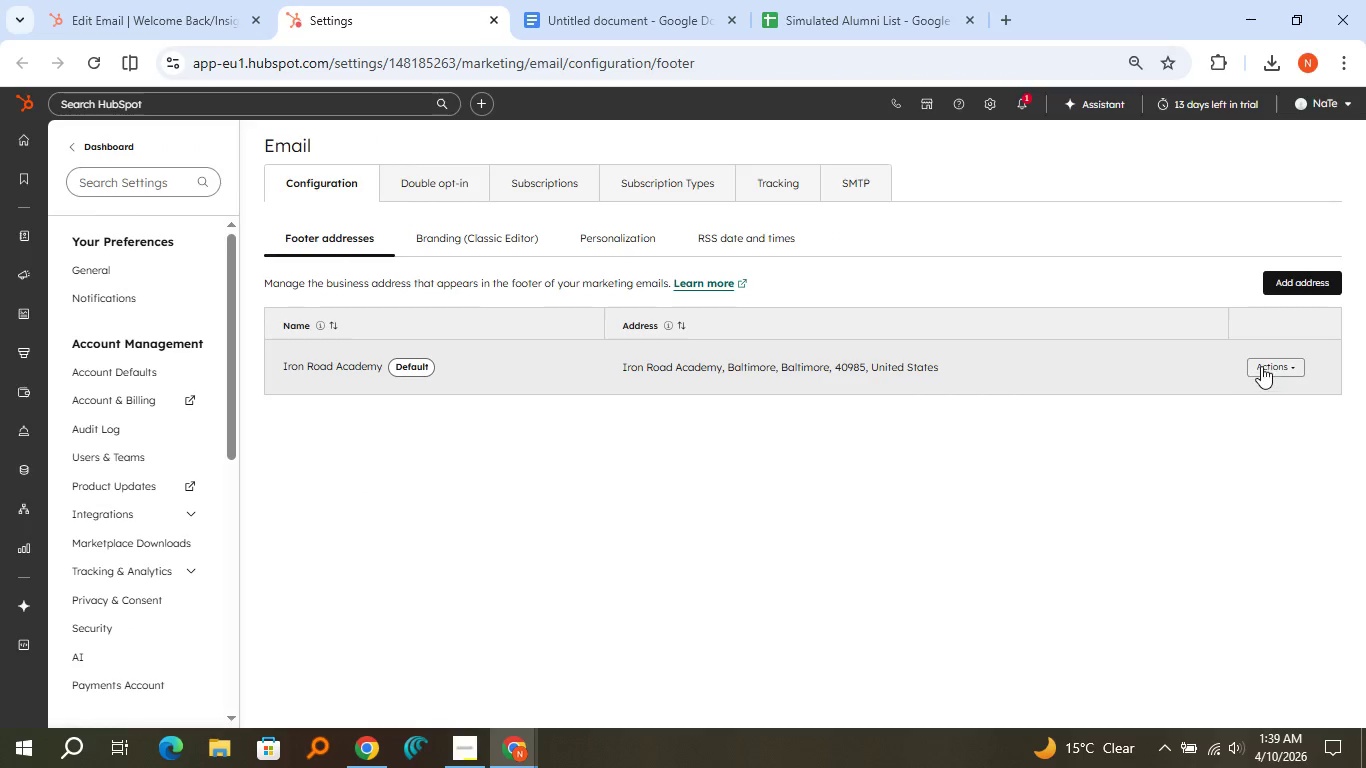 
left_click([1291, 289])
 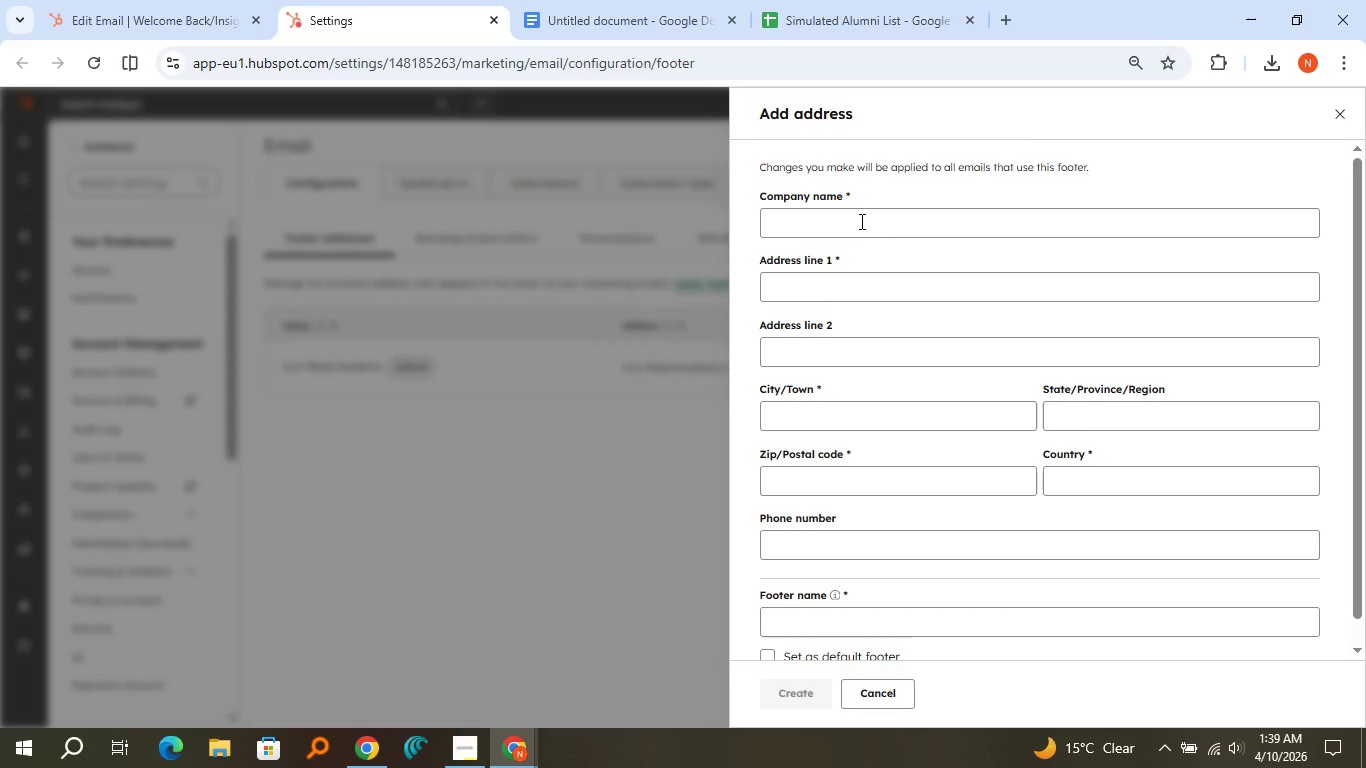 
left_click([860, 221])
 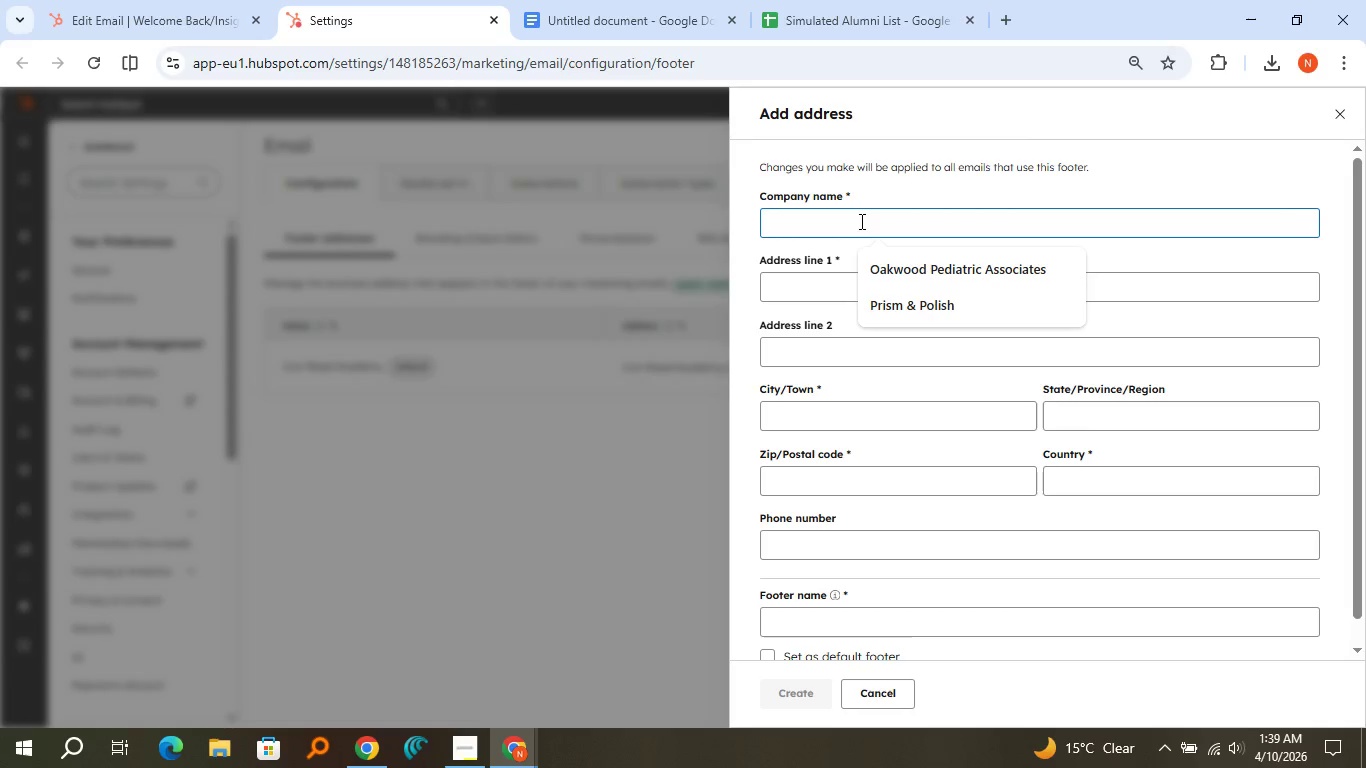 
type(Iron Road Academy)
 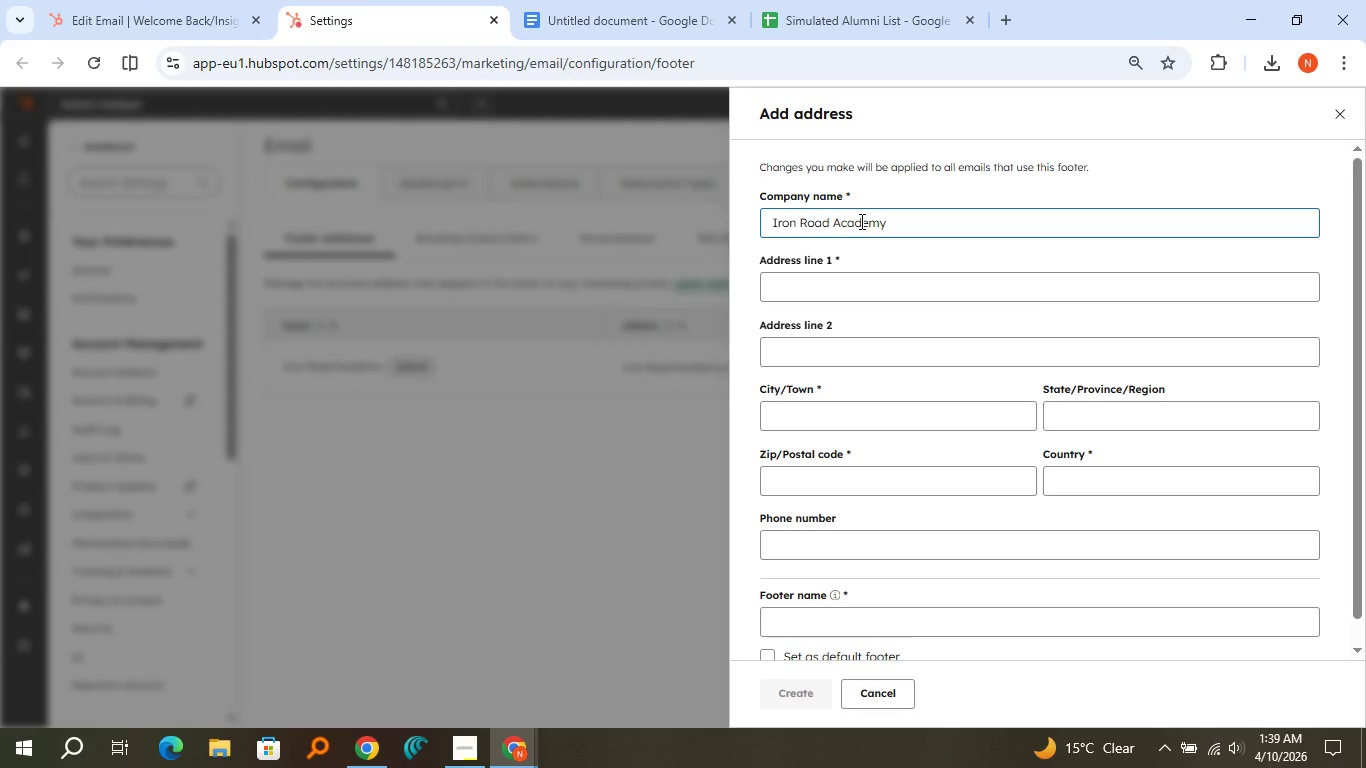 
left_click([873, 271])
 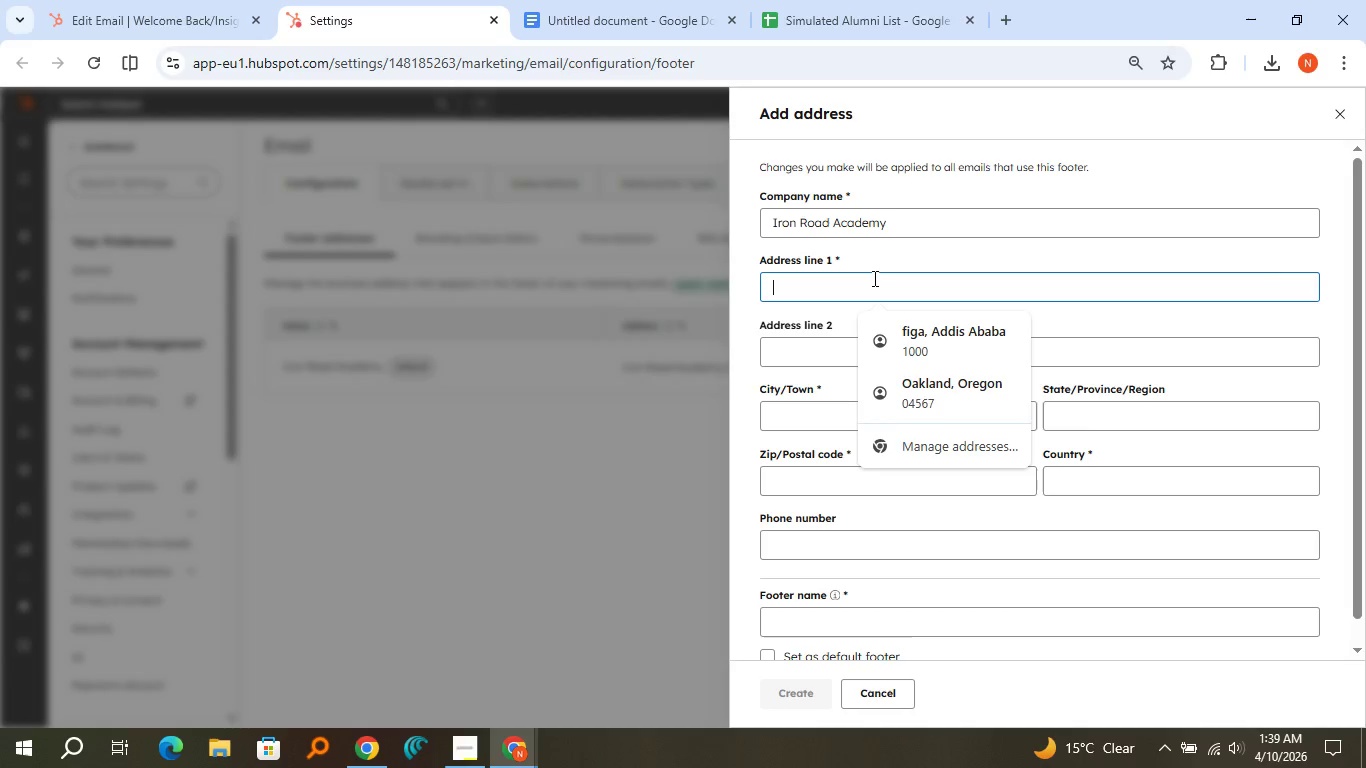 
left_click([873, 278])
 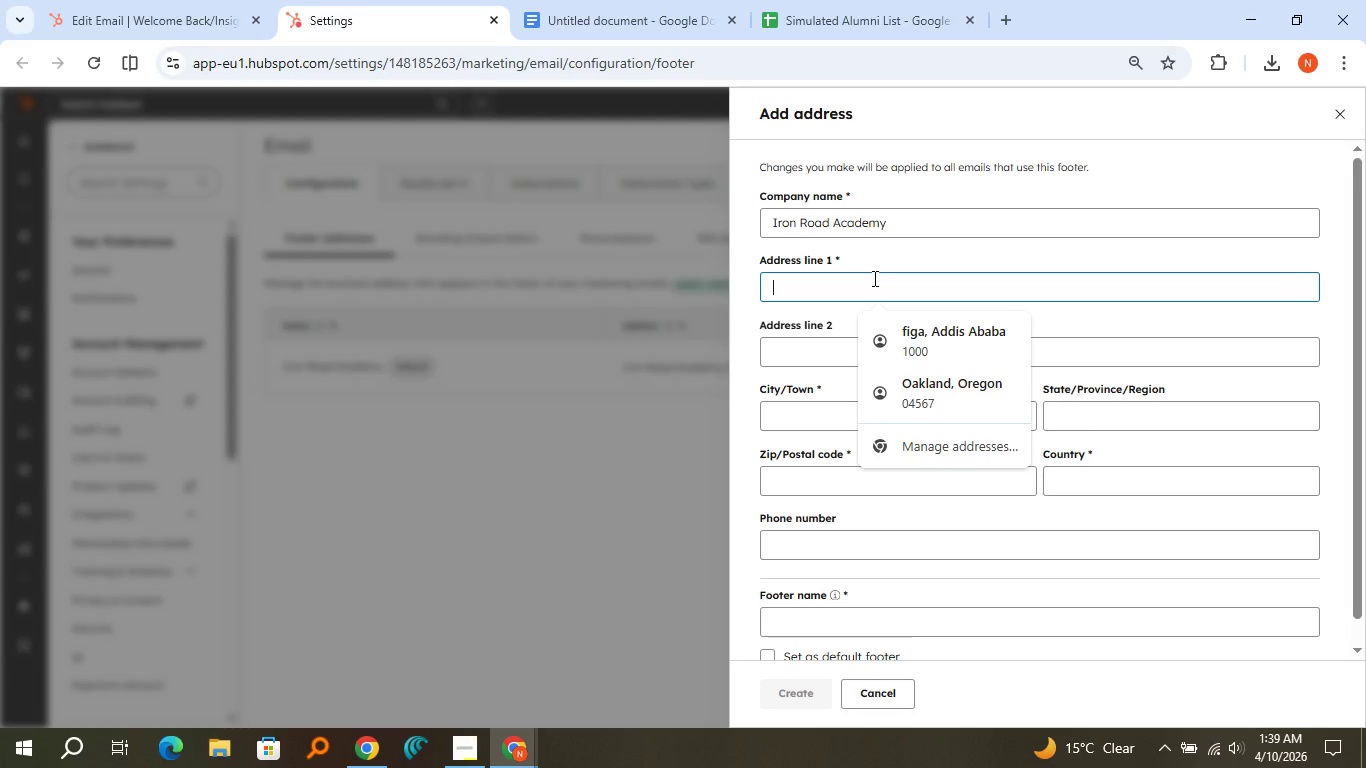 
type(Chicago )
key(Backspace)
type(,Ill)
key(Backspace)
key(Backspace)
key(Backspace)
type( Illinois)
 